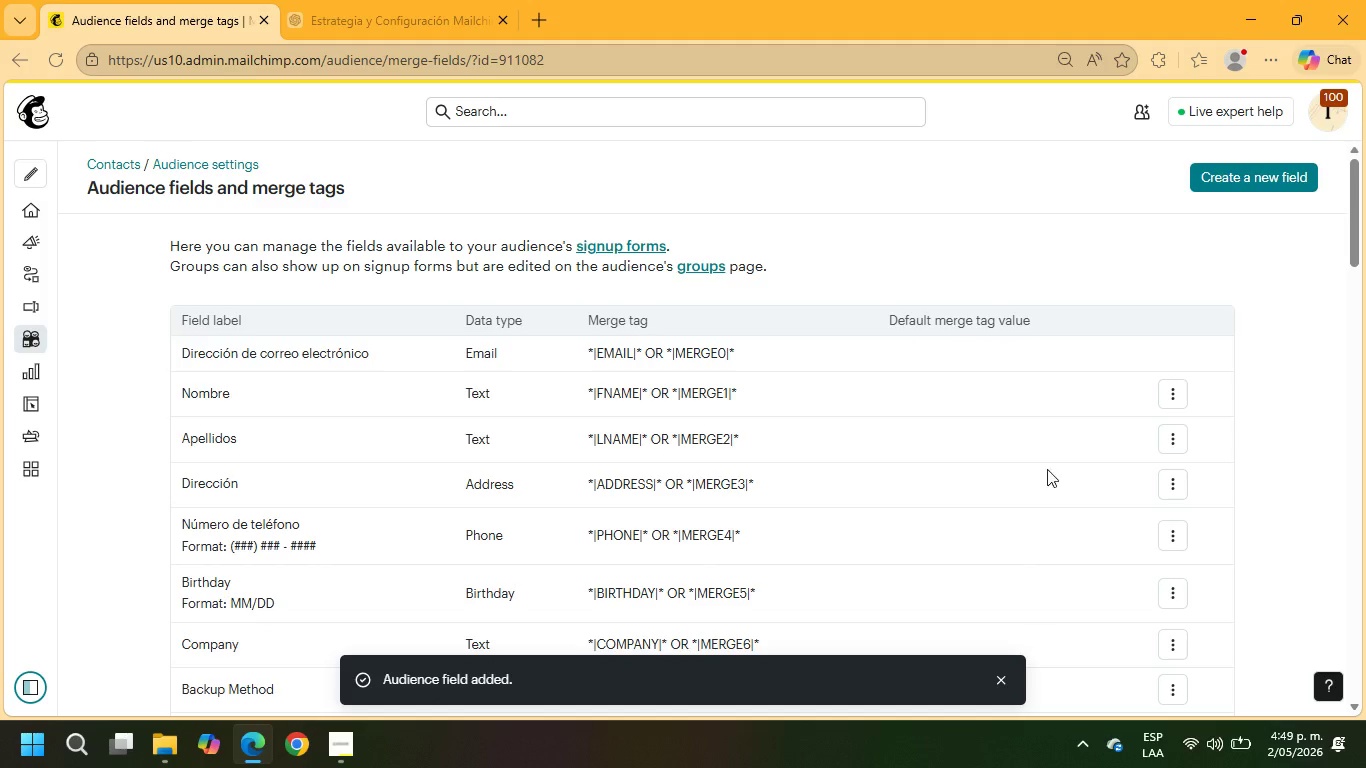 
left_click([1231, 163])
 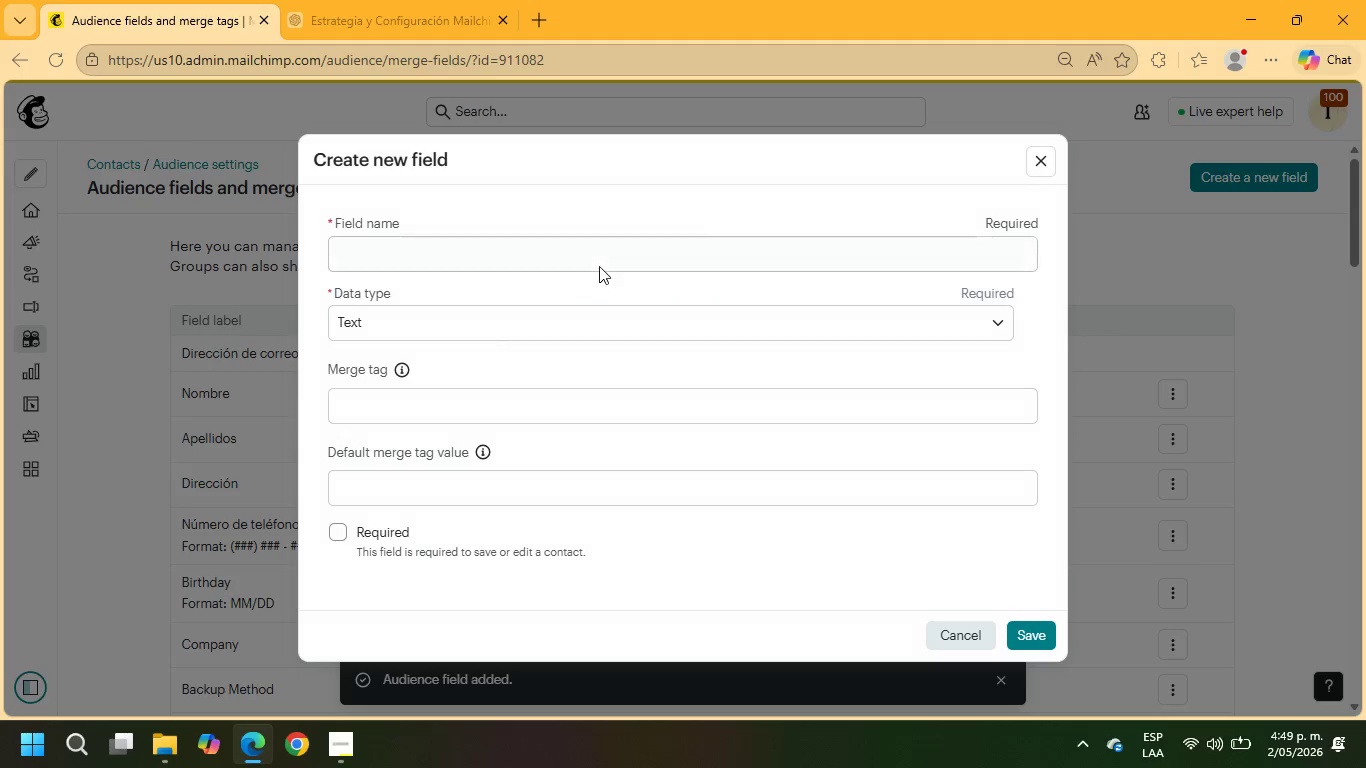 
left_click([596, 256])
 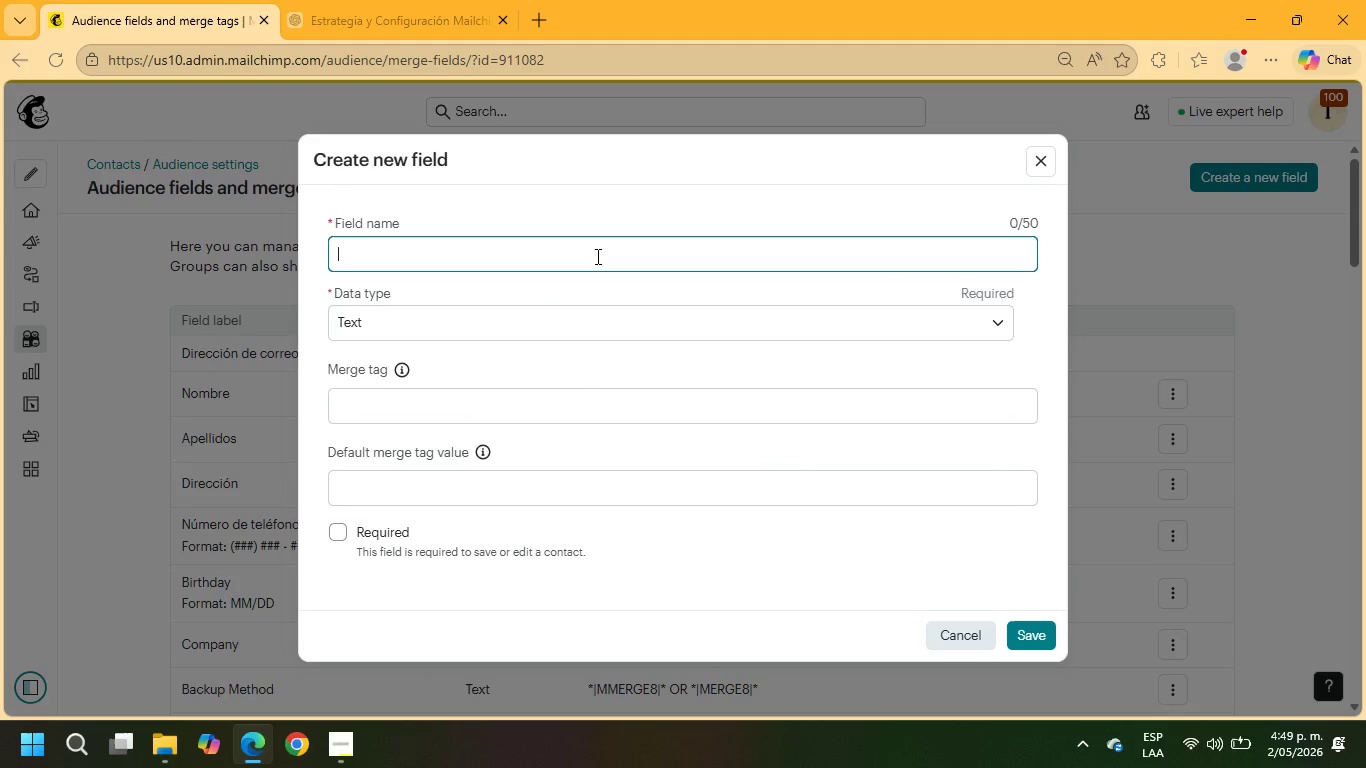 
type(LAST INQUIRY)
 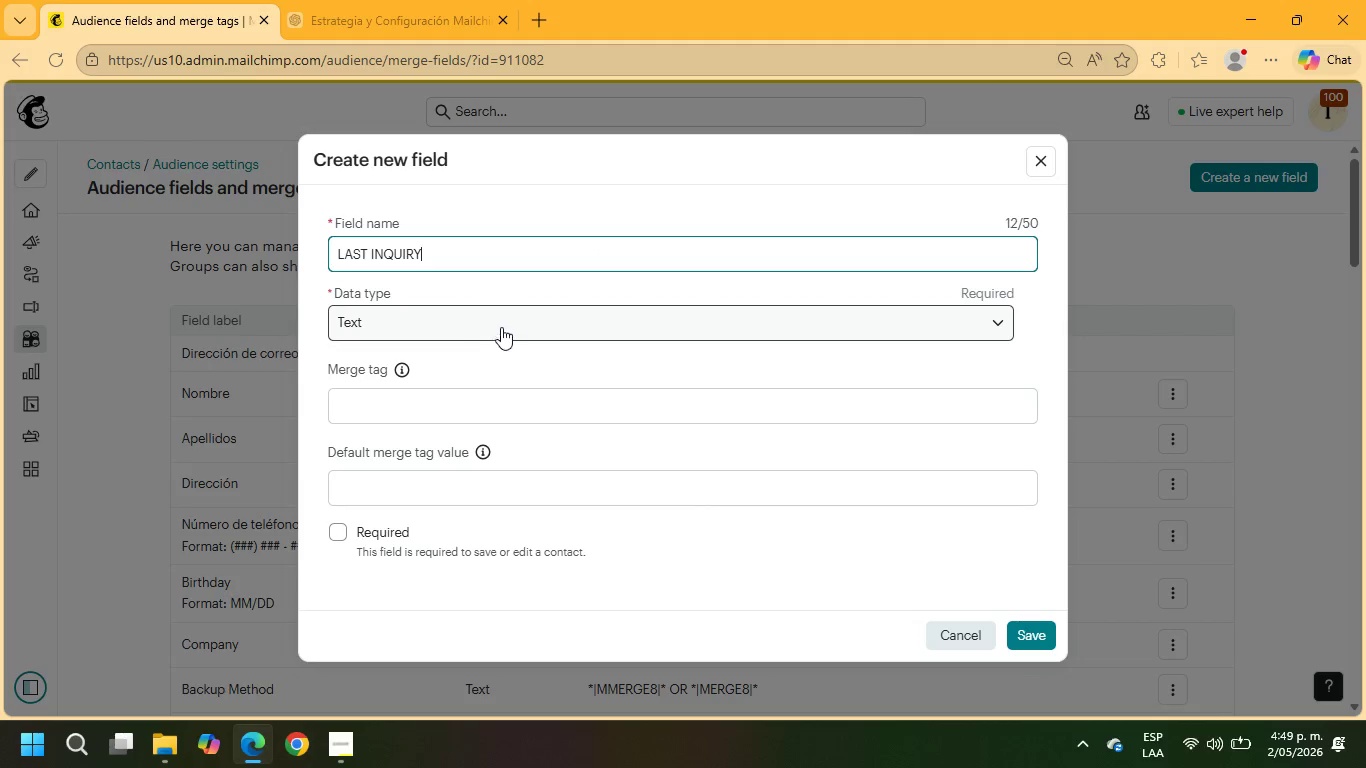 
left_click([504, 316])
 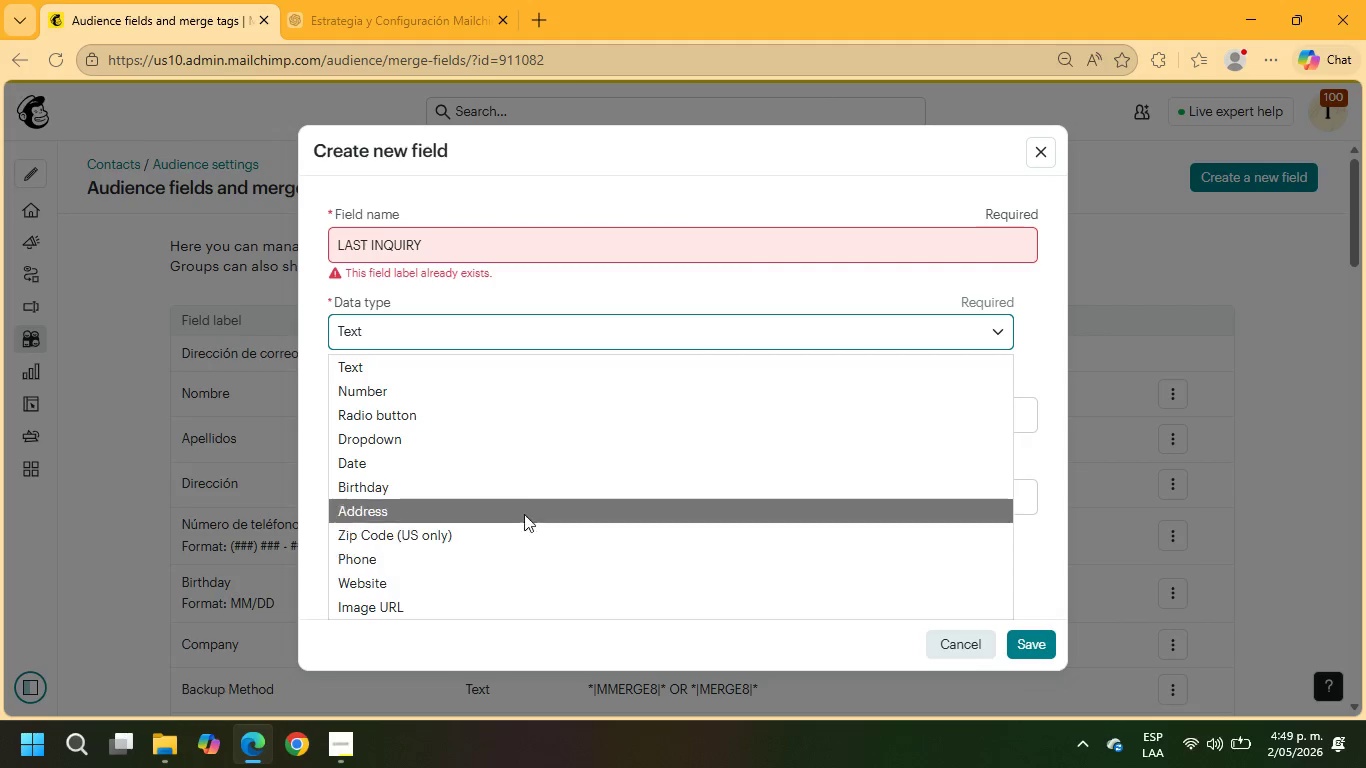 
left_click([524, 477])
 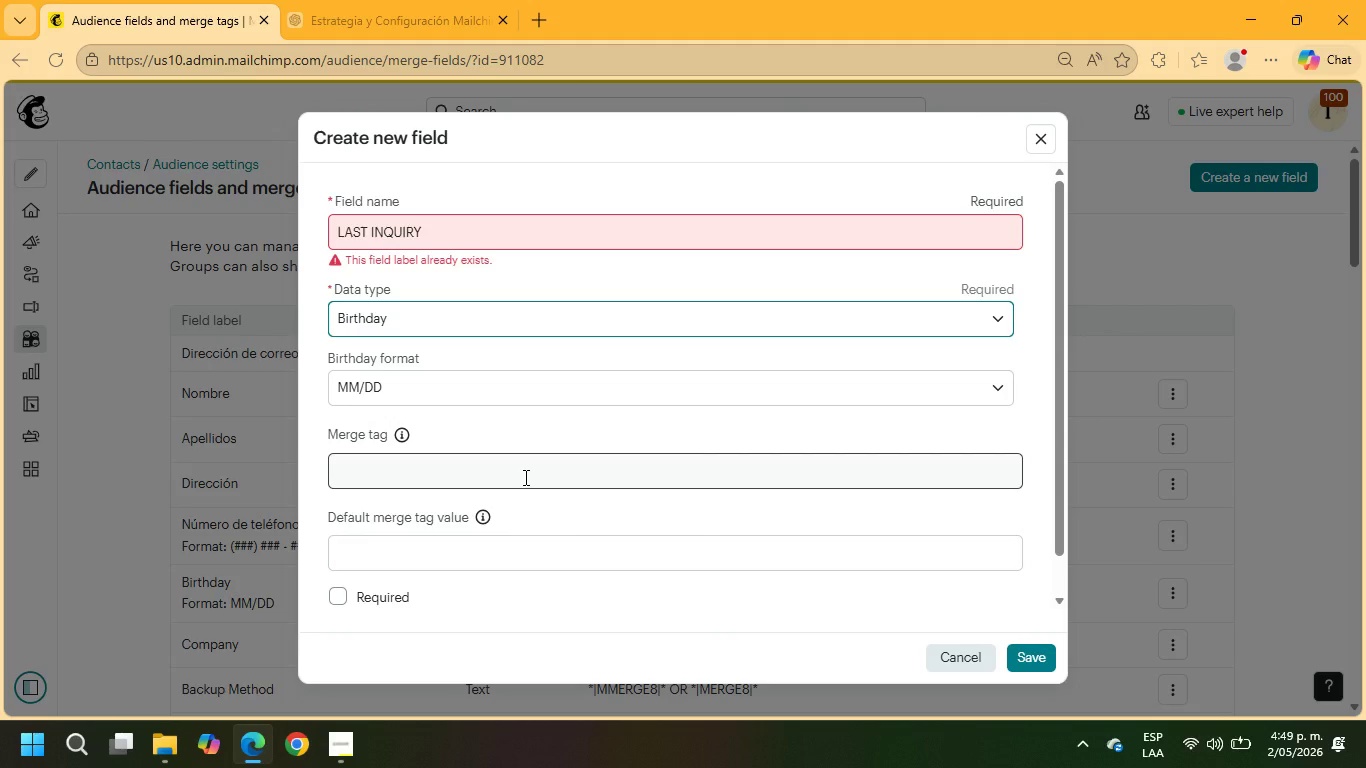 
left_click([524, 477])
 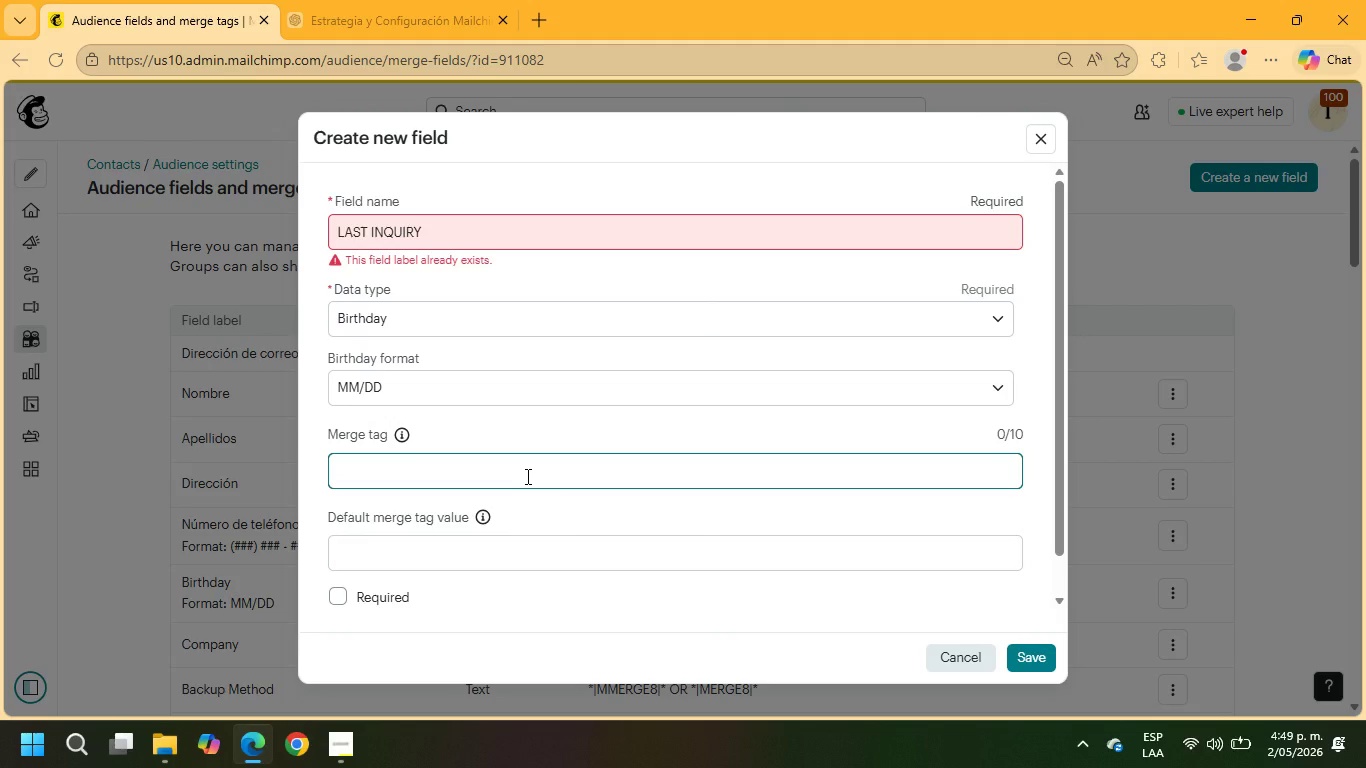 
type(LAST INQUIRY)
 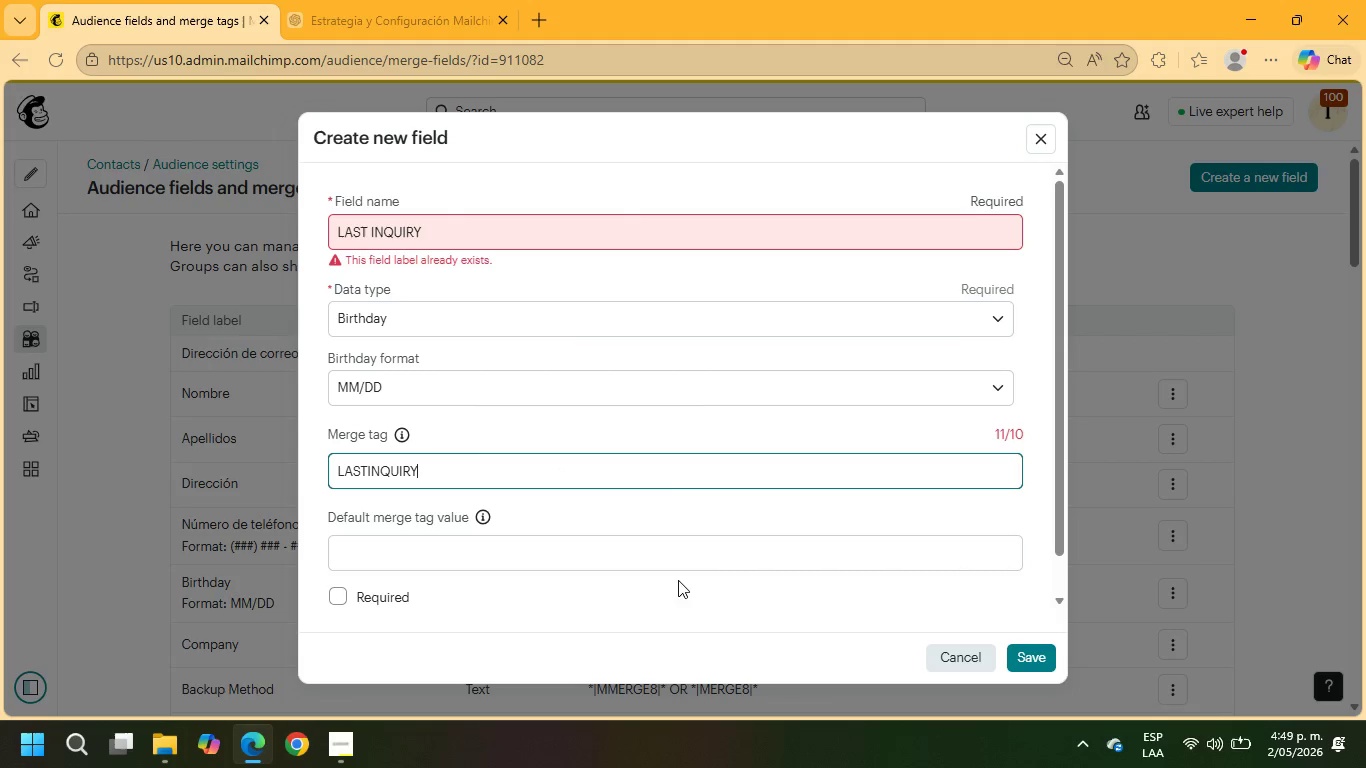 
left_click([530, 224])
 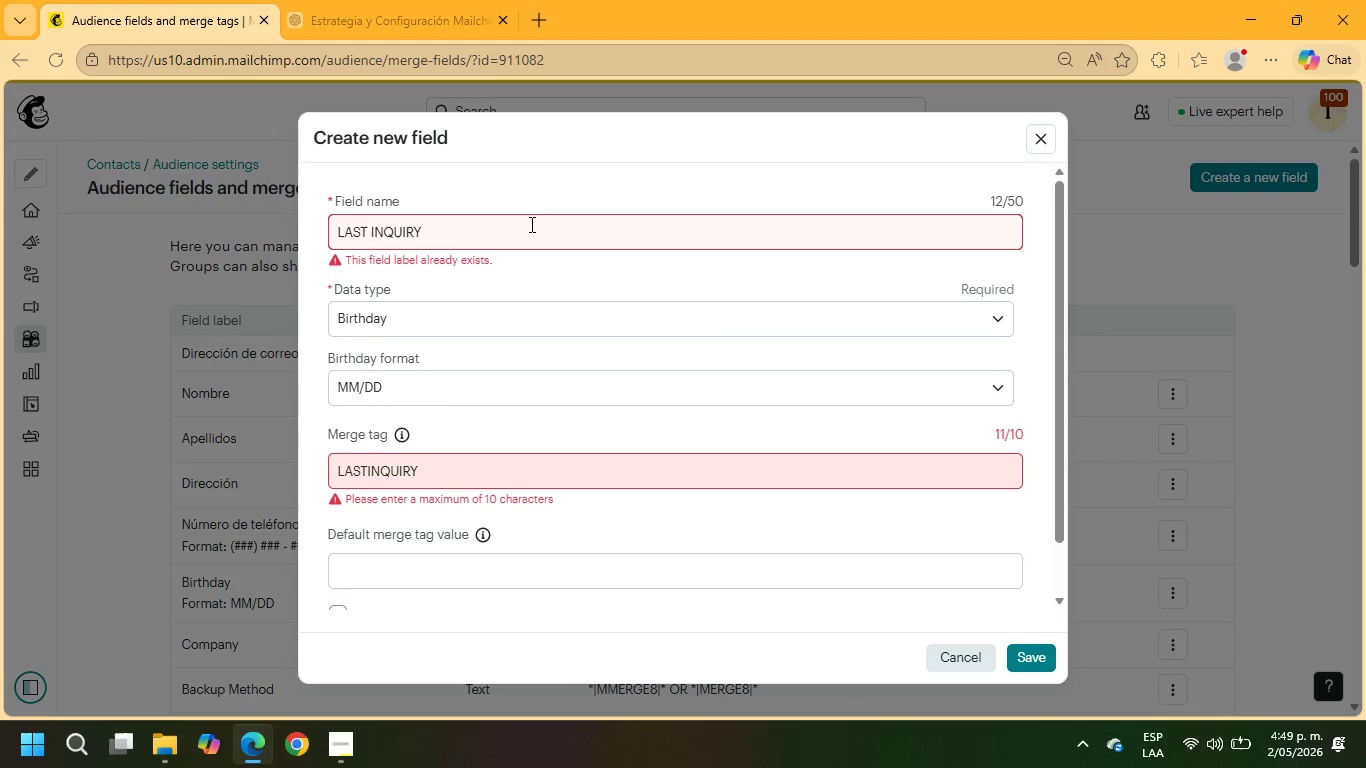 
key(1)
 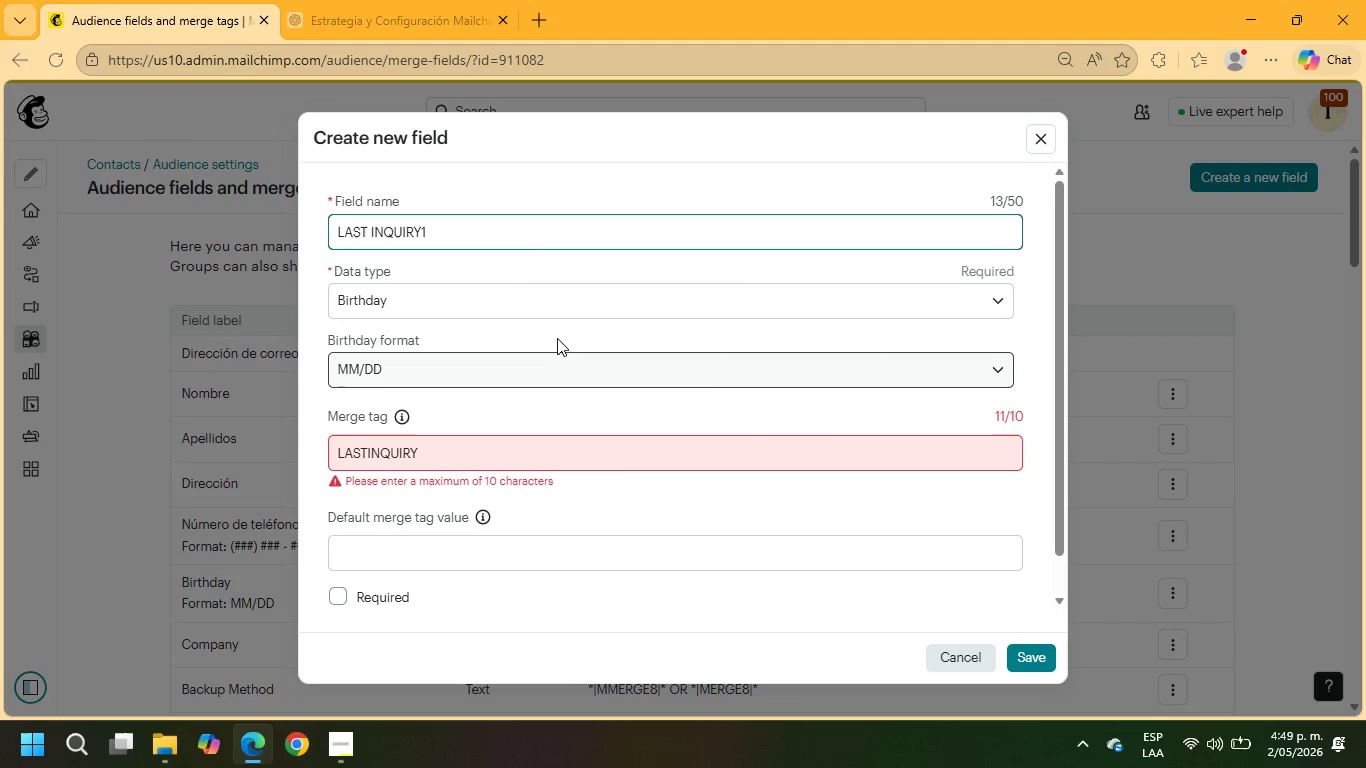 
left_click([557, 312])
 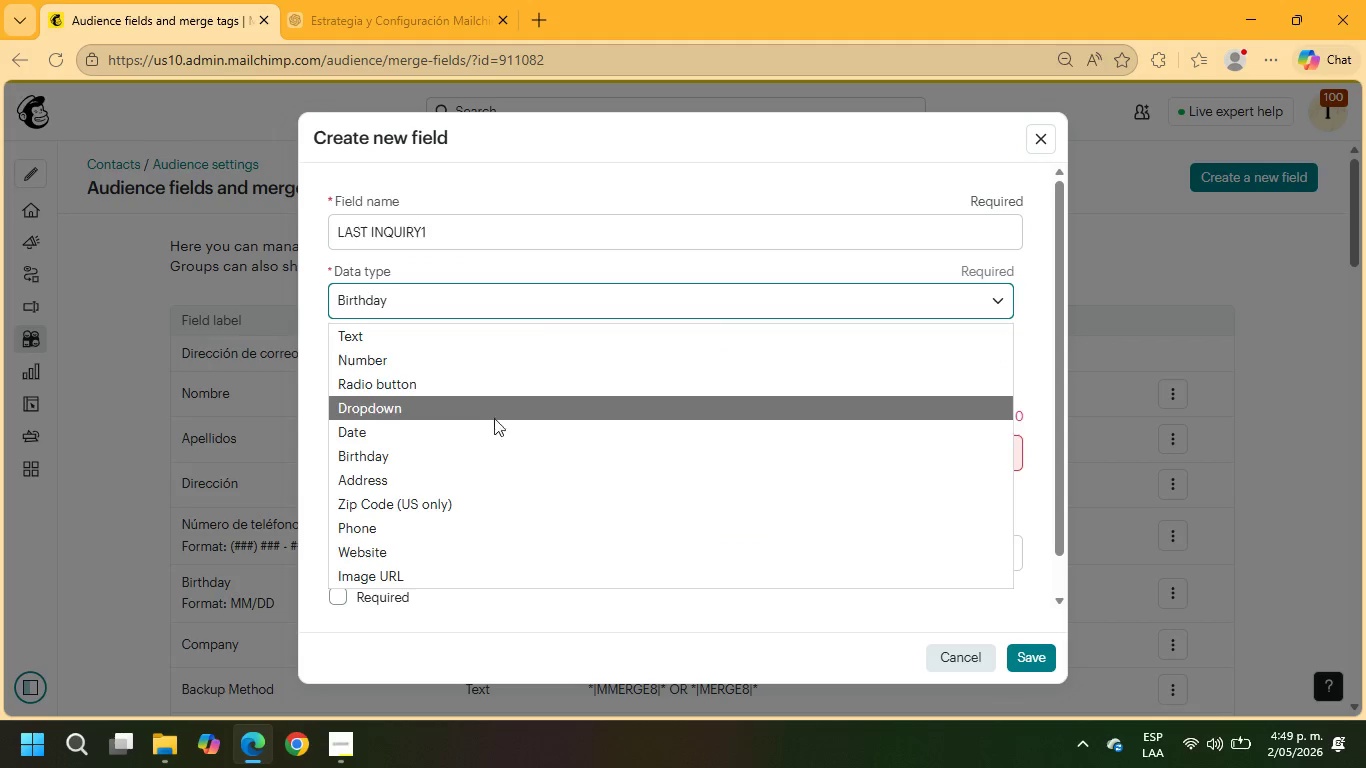 
left_click([494, 421])
 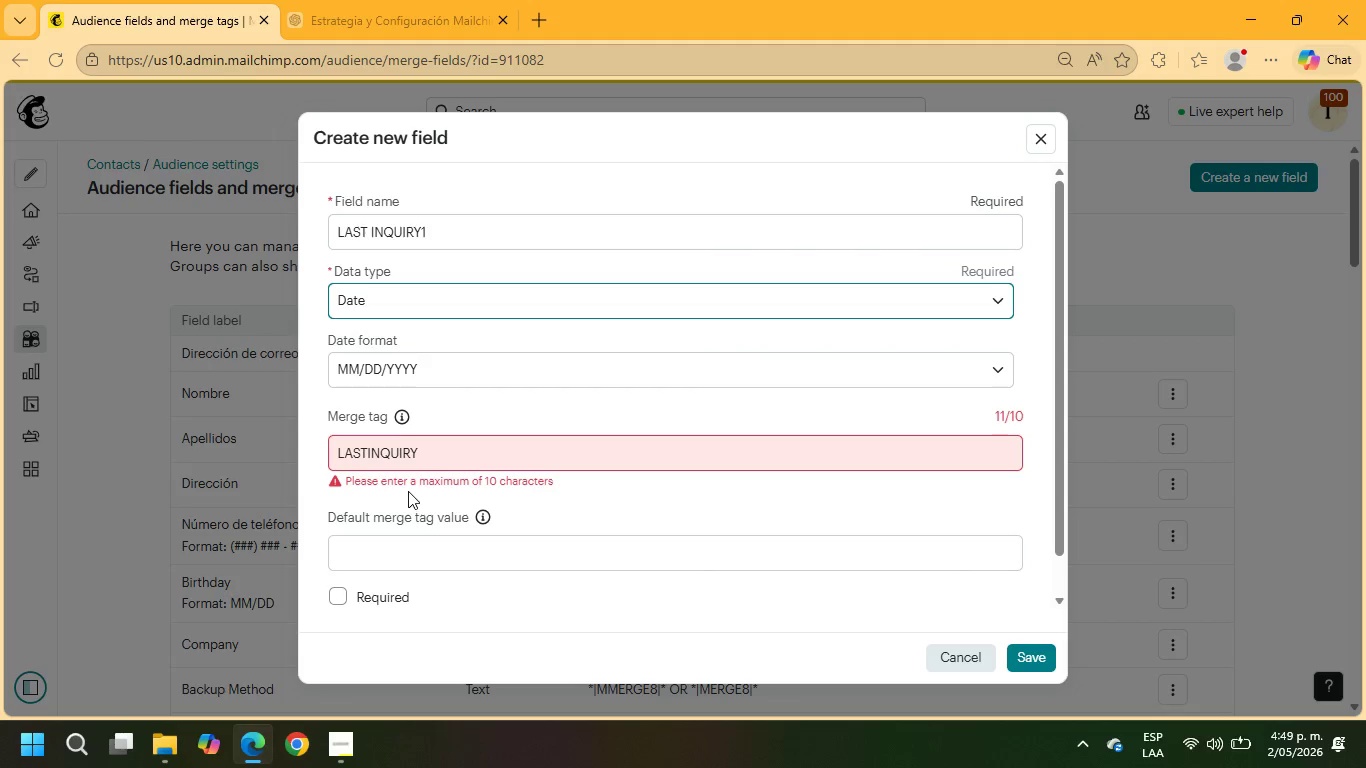 
wait(6.0)
 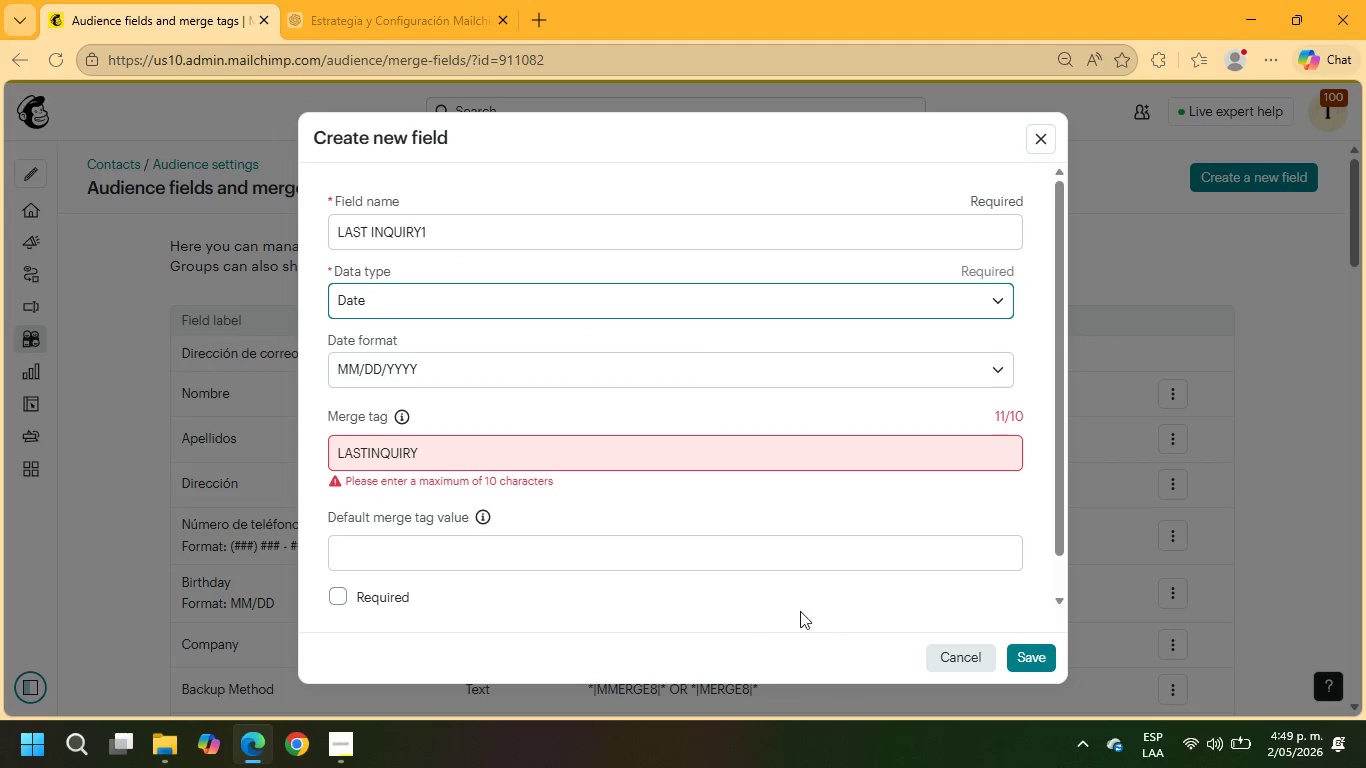 
left_click([482, 453])
 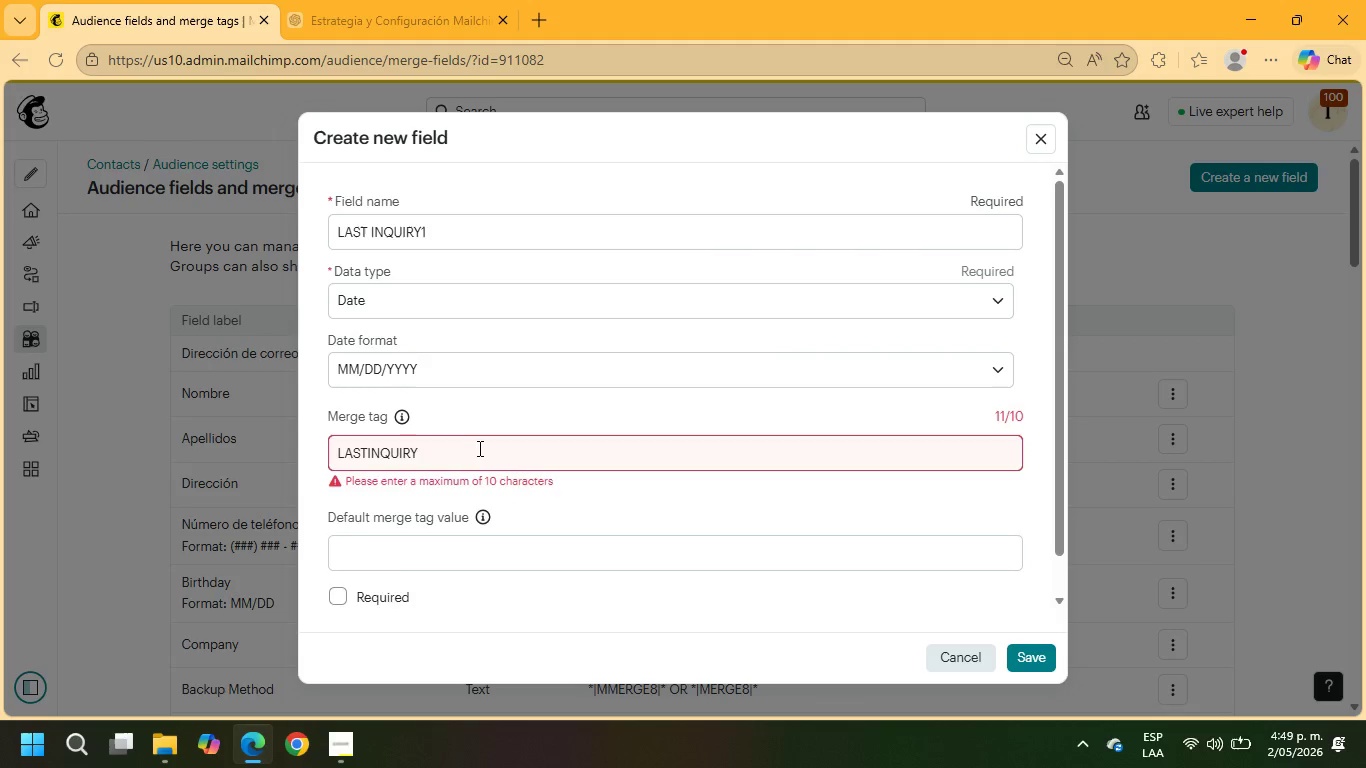 
key(Backspace)
 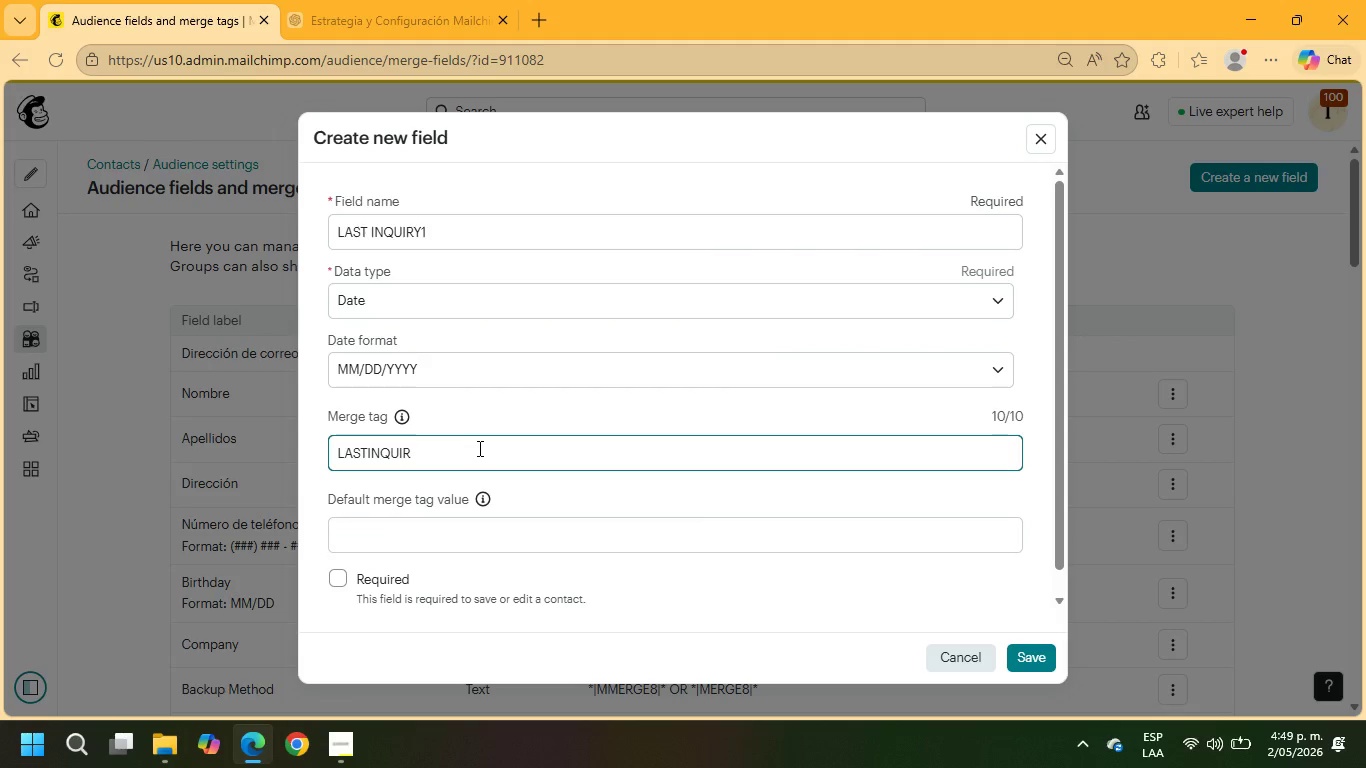 
wait(8.25)
 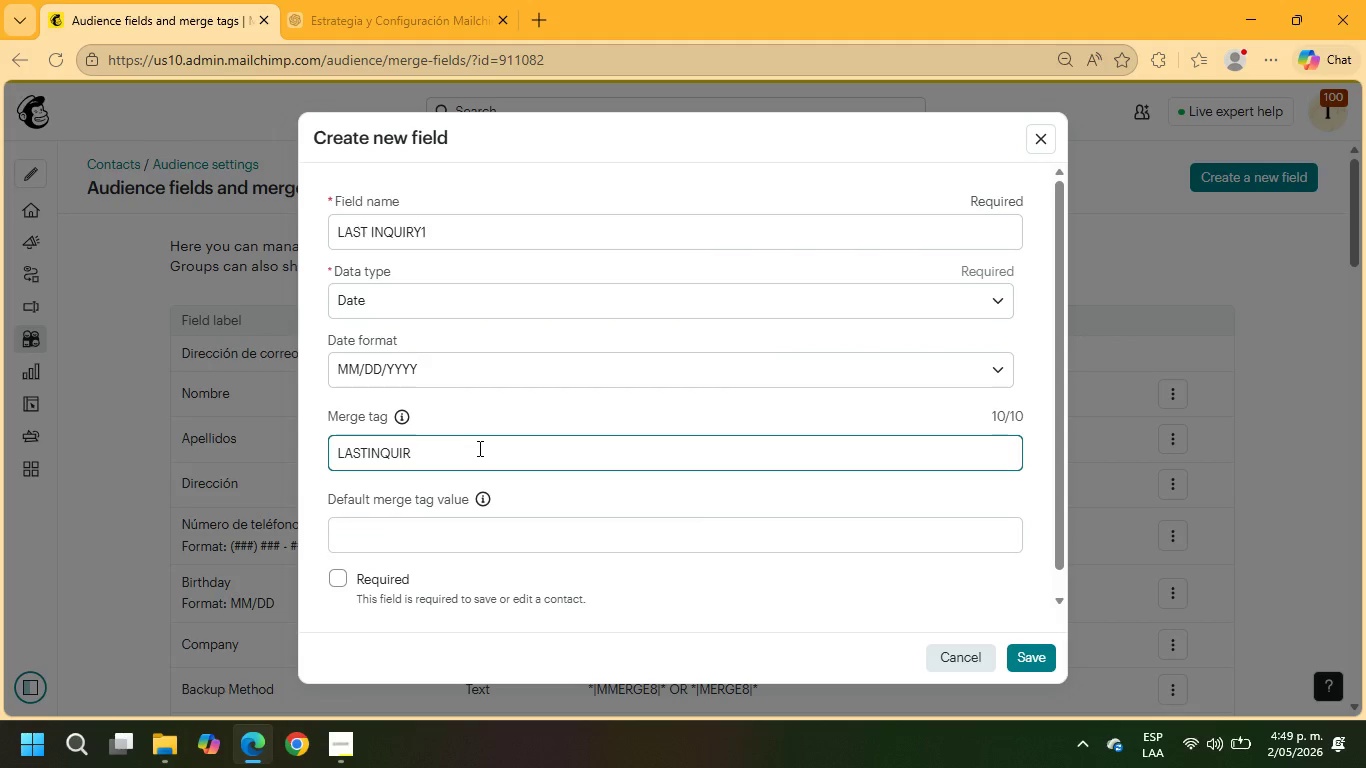 
left_click([1037, 138])
 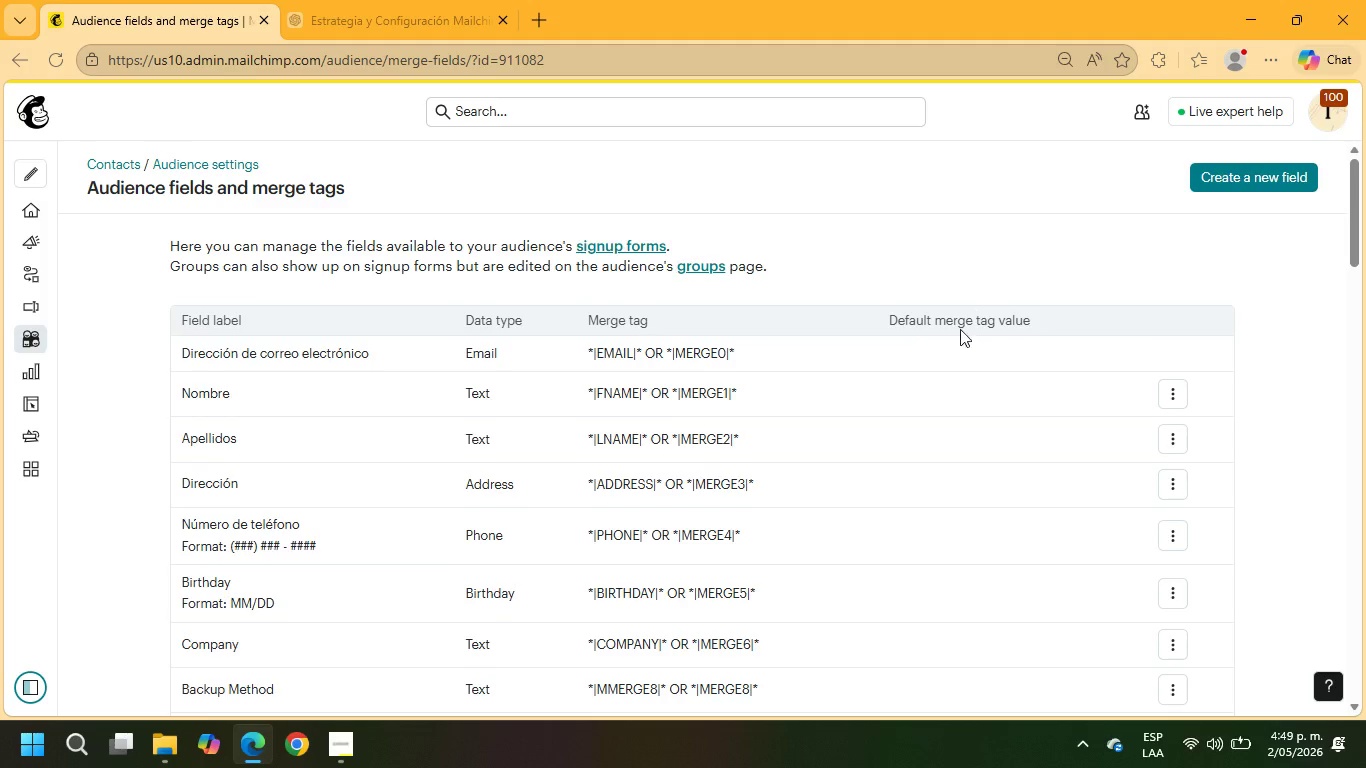 
scroll: coordinate [360, 541], scroll_direction: down, amount: 19.0
 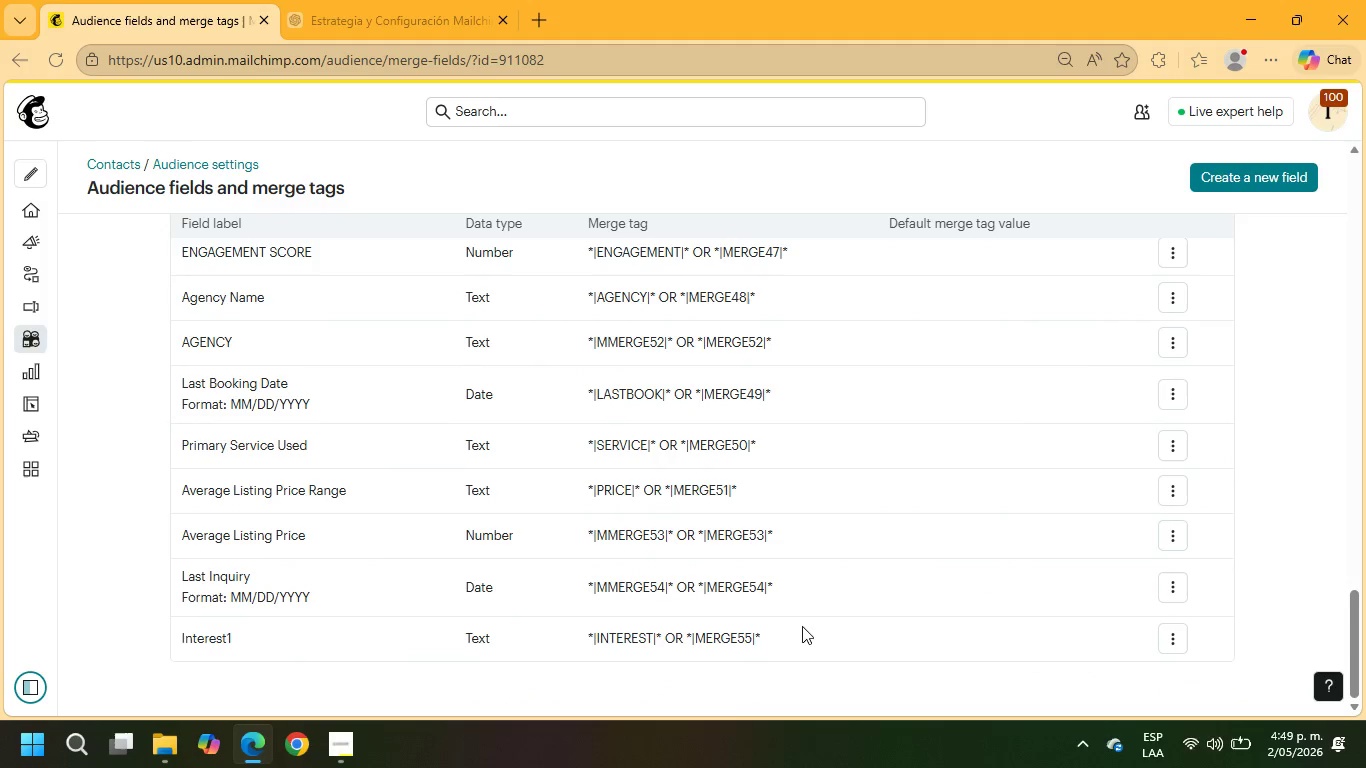 
left_click([1175, 581])
 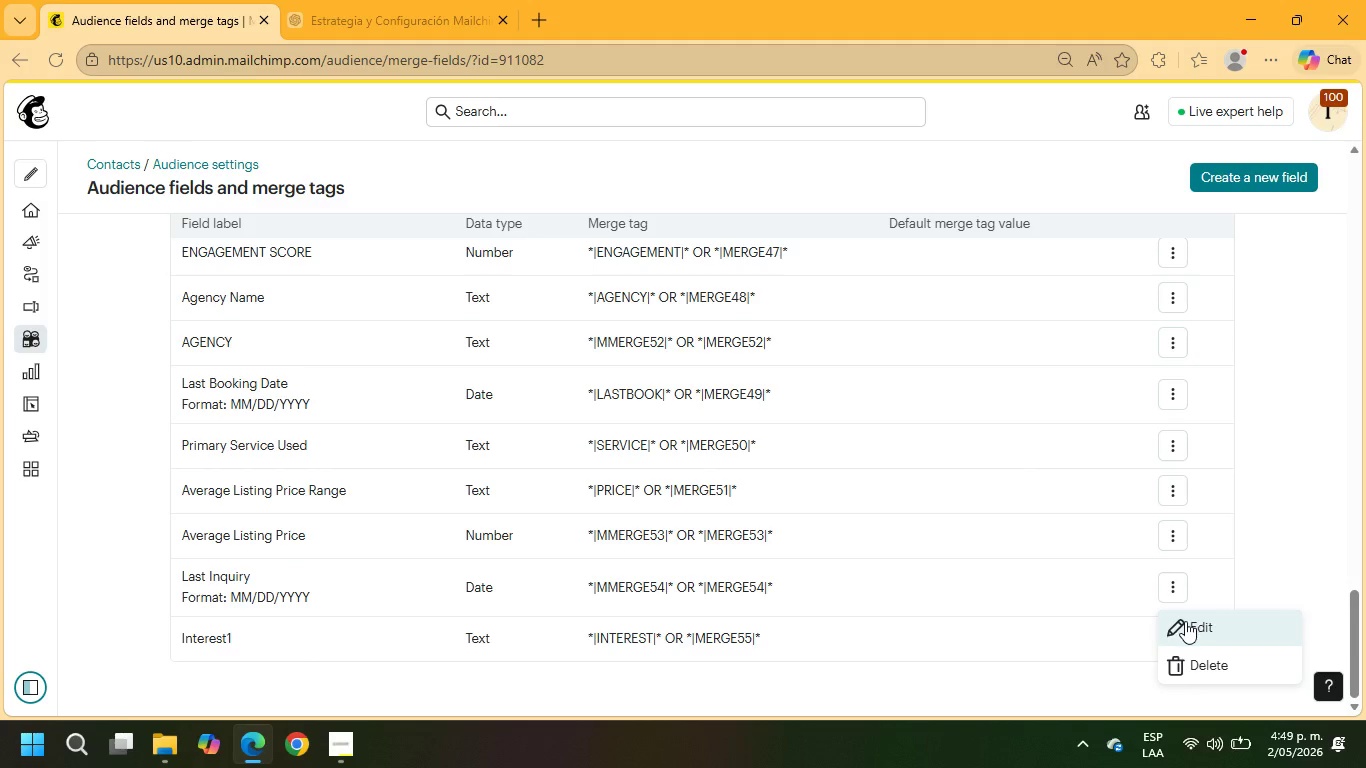 
left_click([1185, 621])
 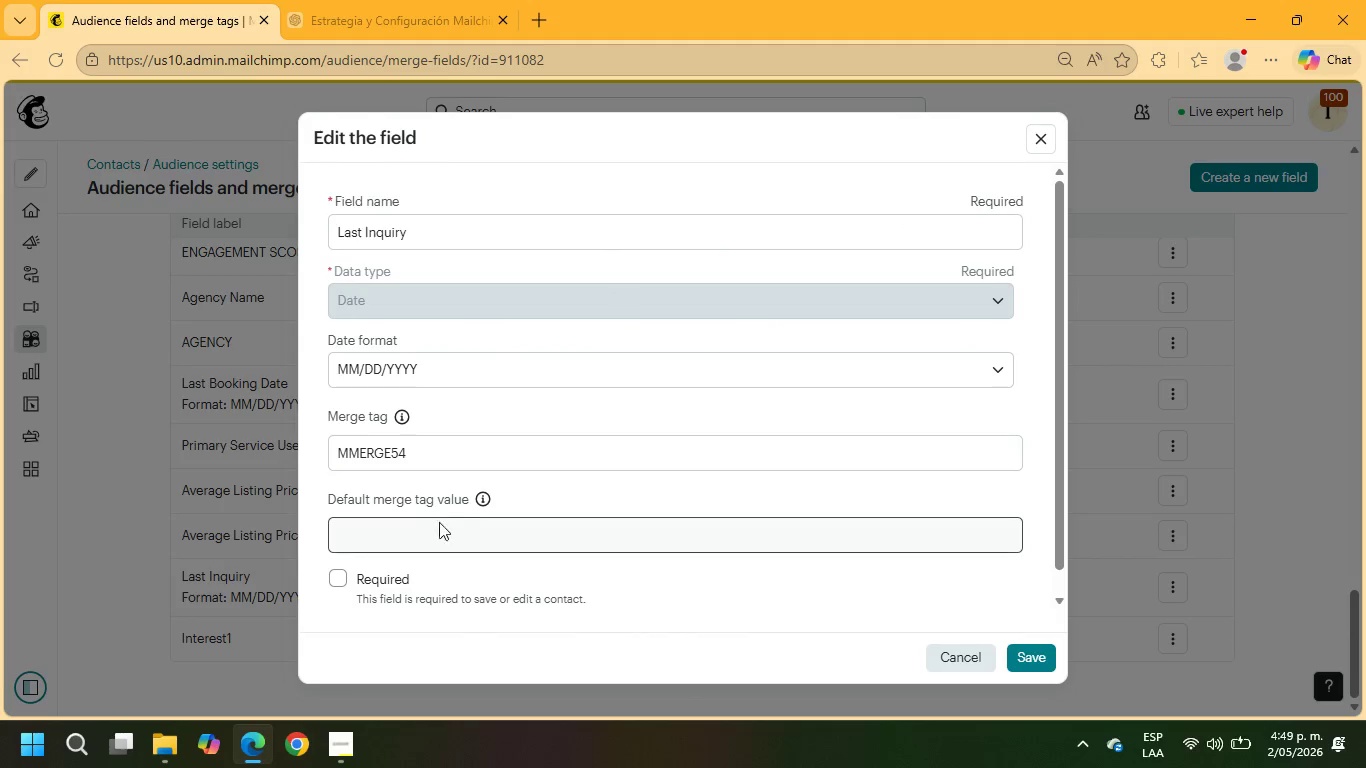 
left_click_drag(start_coordinate=[427, 458], to_coordinate=[295, 453])
 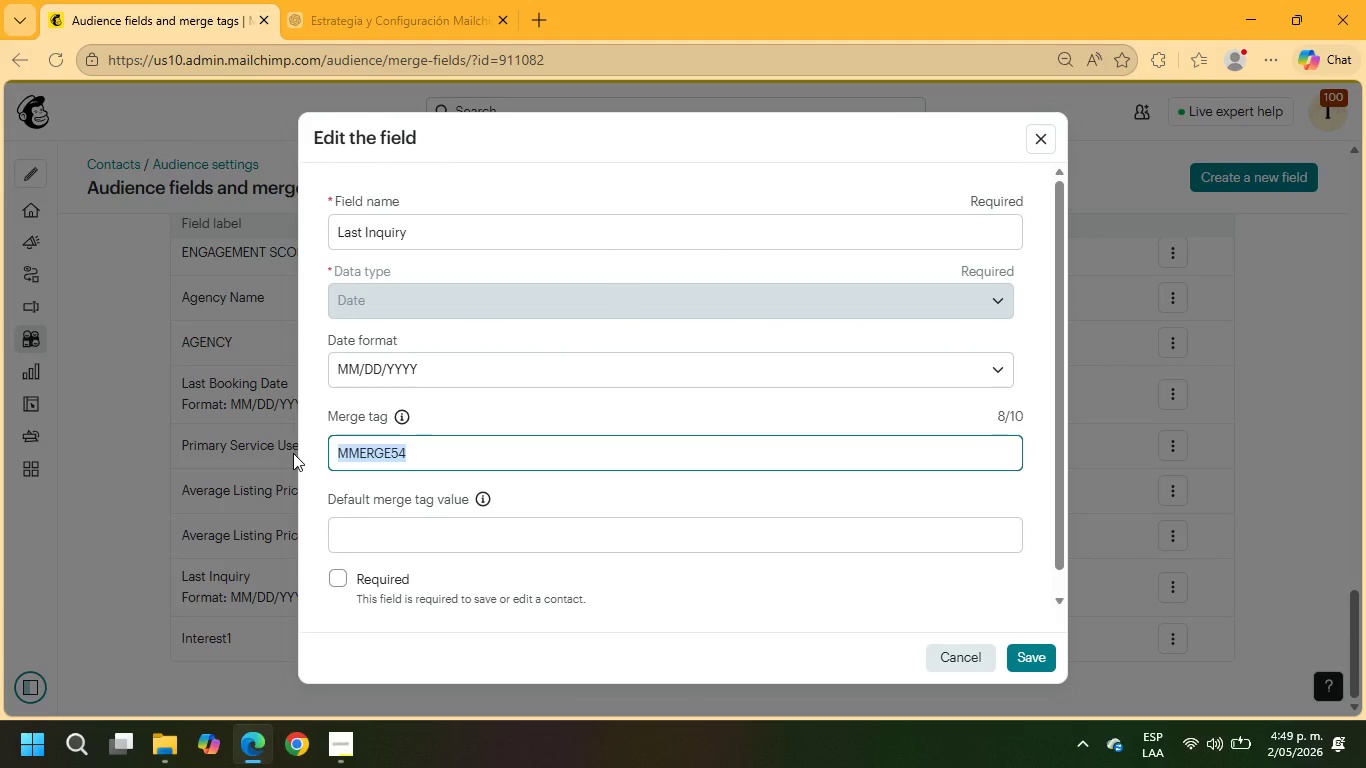 
type(LASTINQUIRY)
 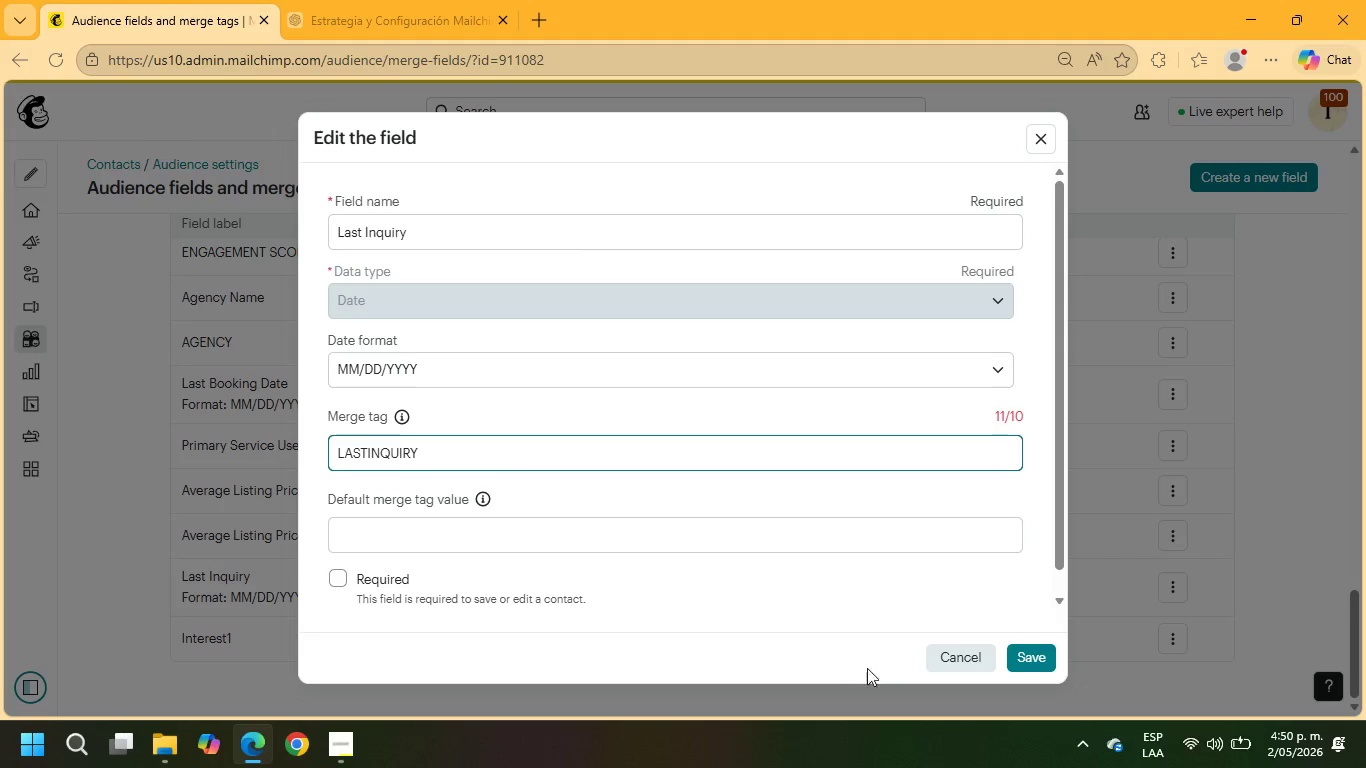 
left_click([1026, 658])
 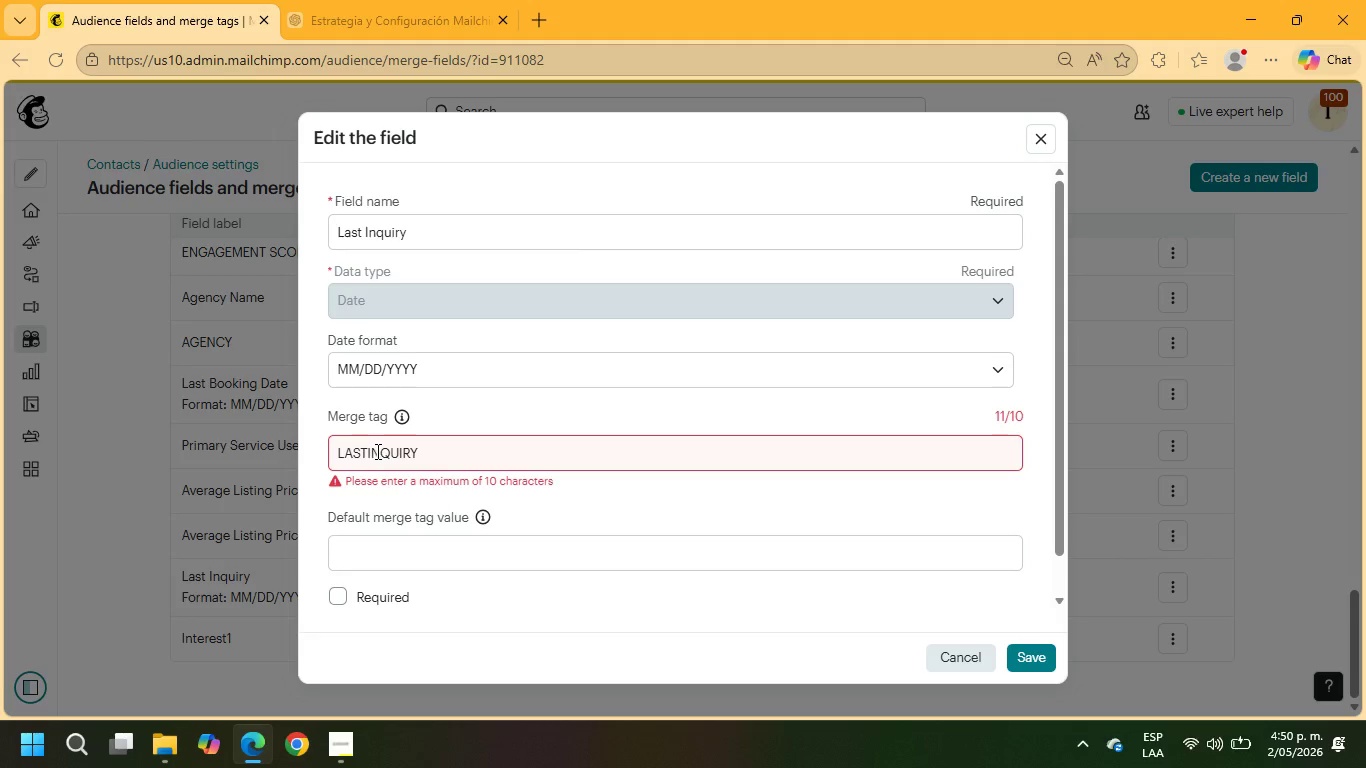 
wait(5.95)
 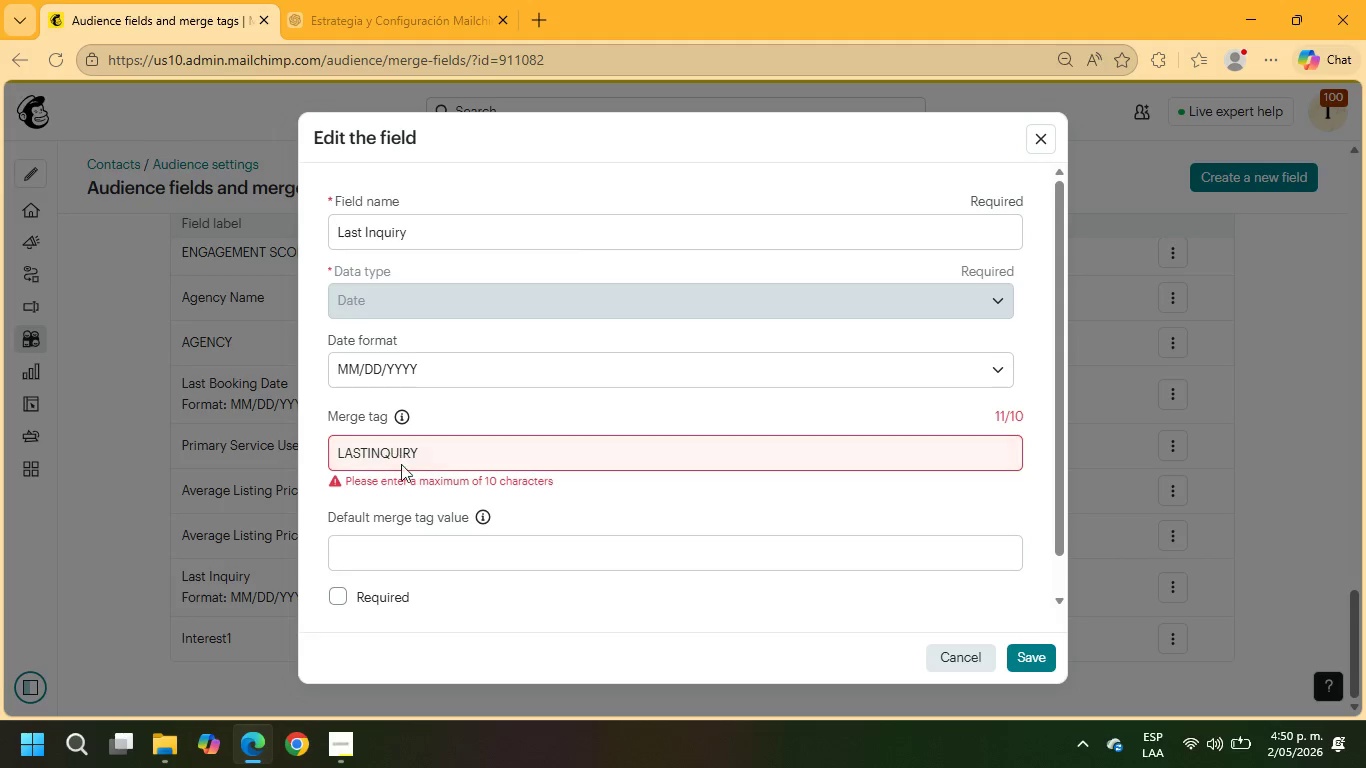 
left_click([417, 453])
 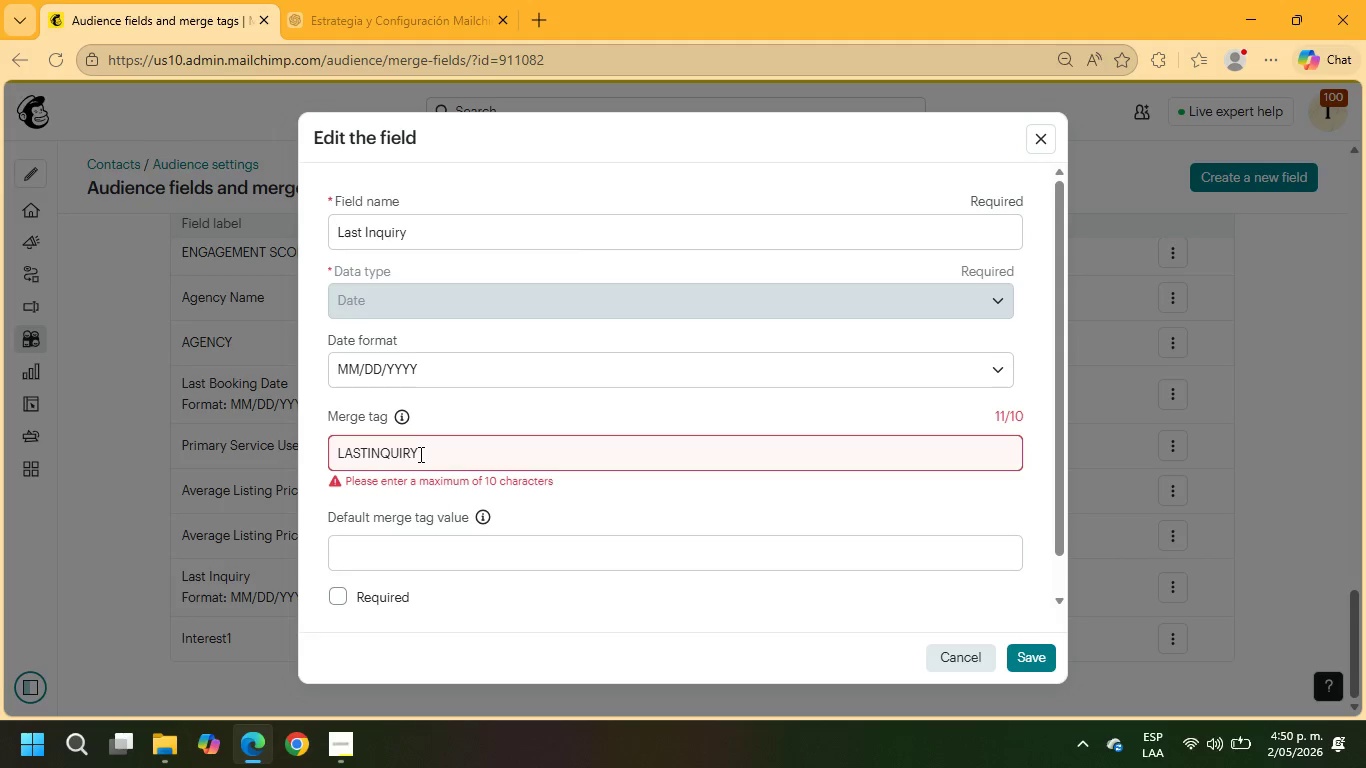 
key(Backspace)
 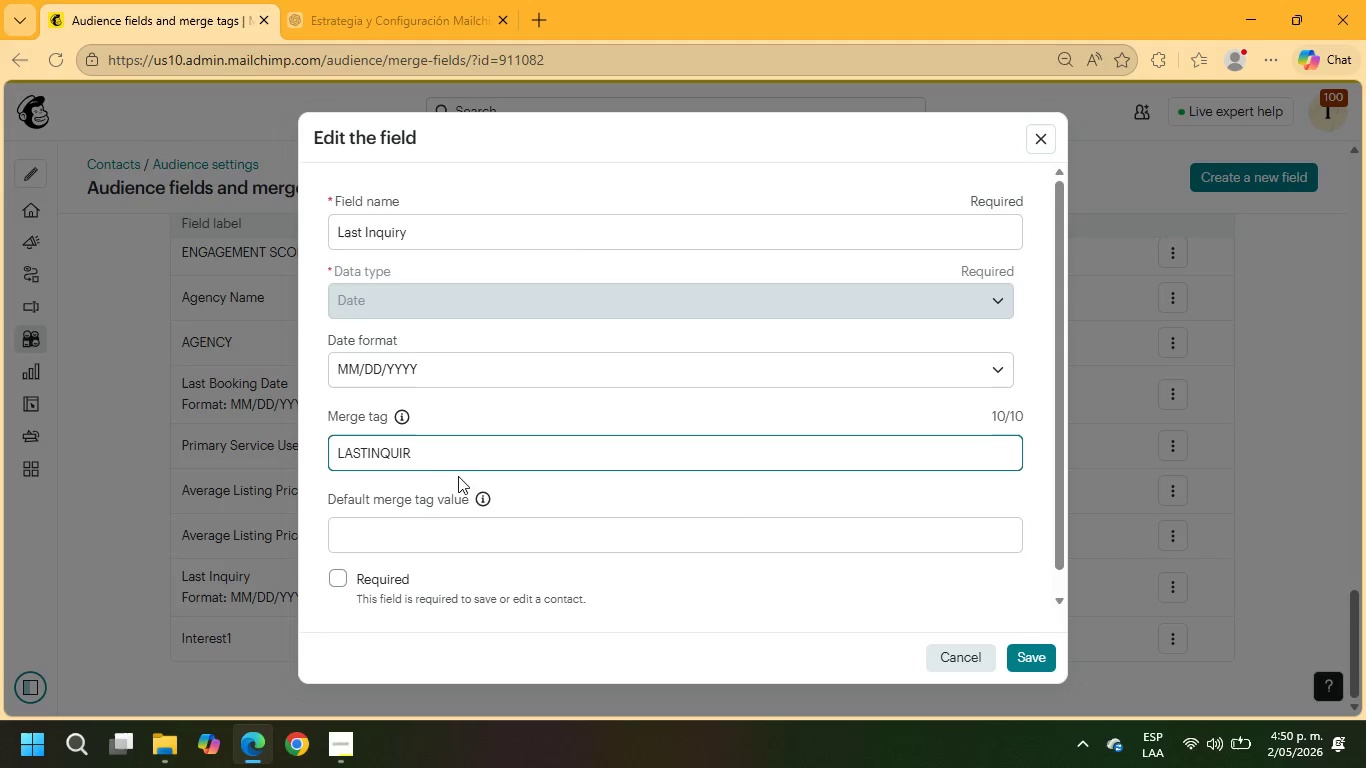 
scroll: coordinate [477, 477], scroll_direction: down, amount: 3.0
 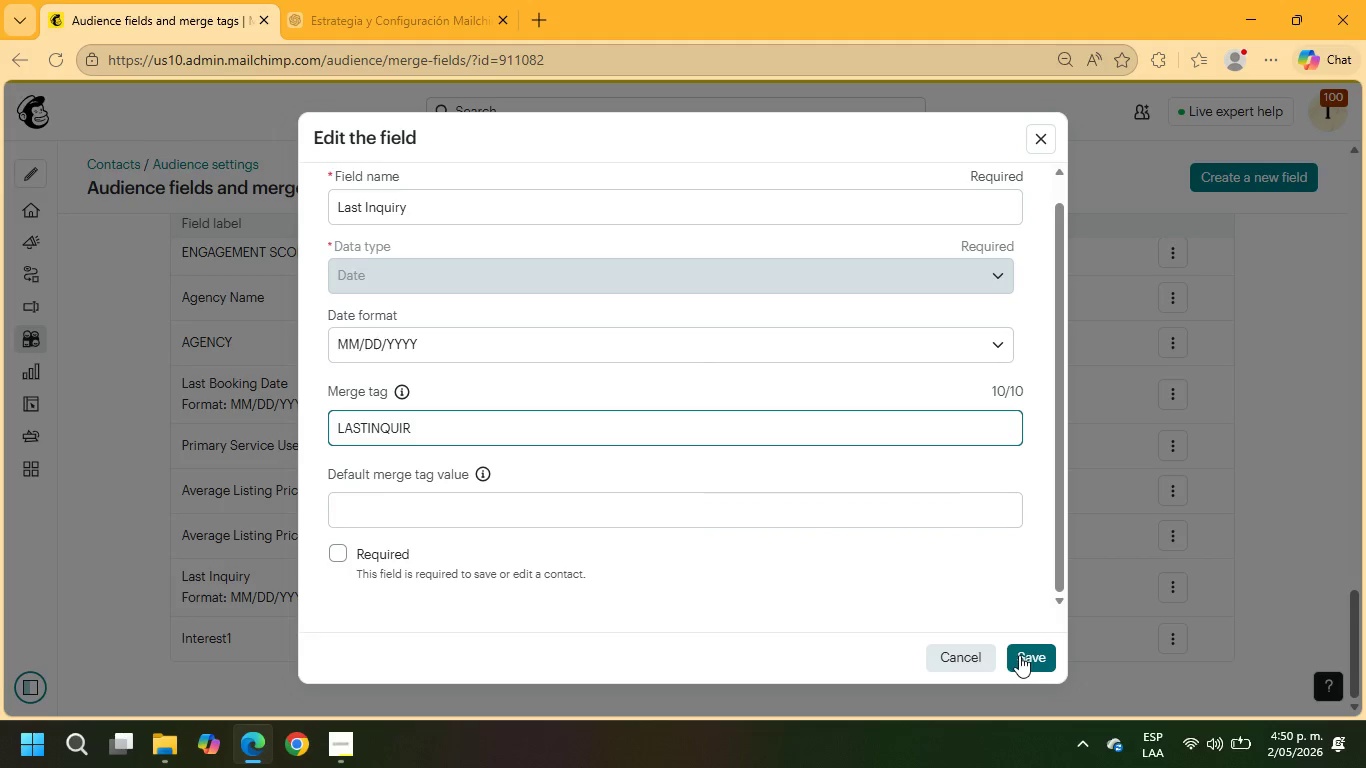 
left_click([1021, 655])
 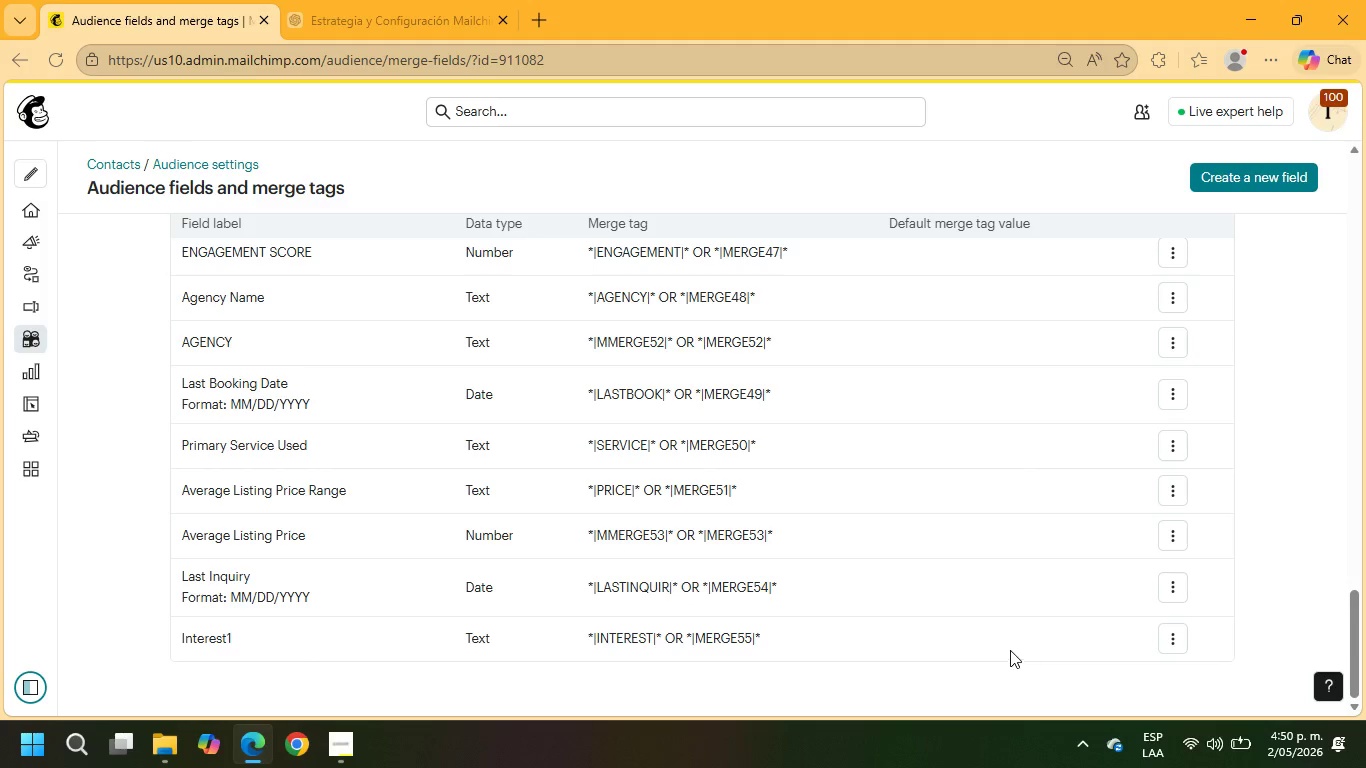 
wait(7.91)
 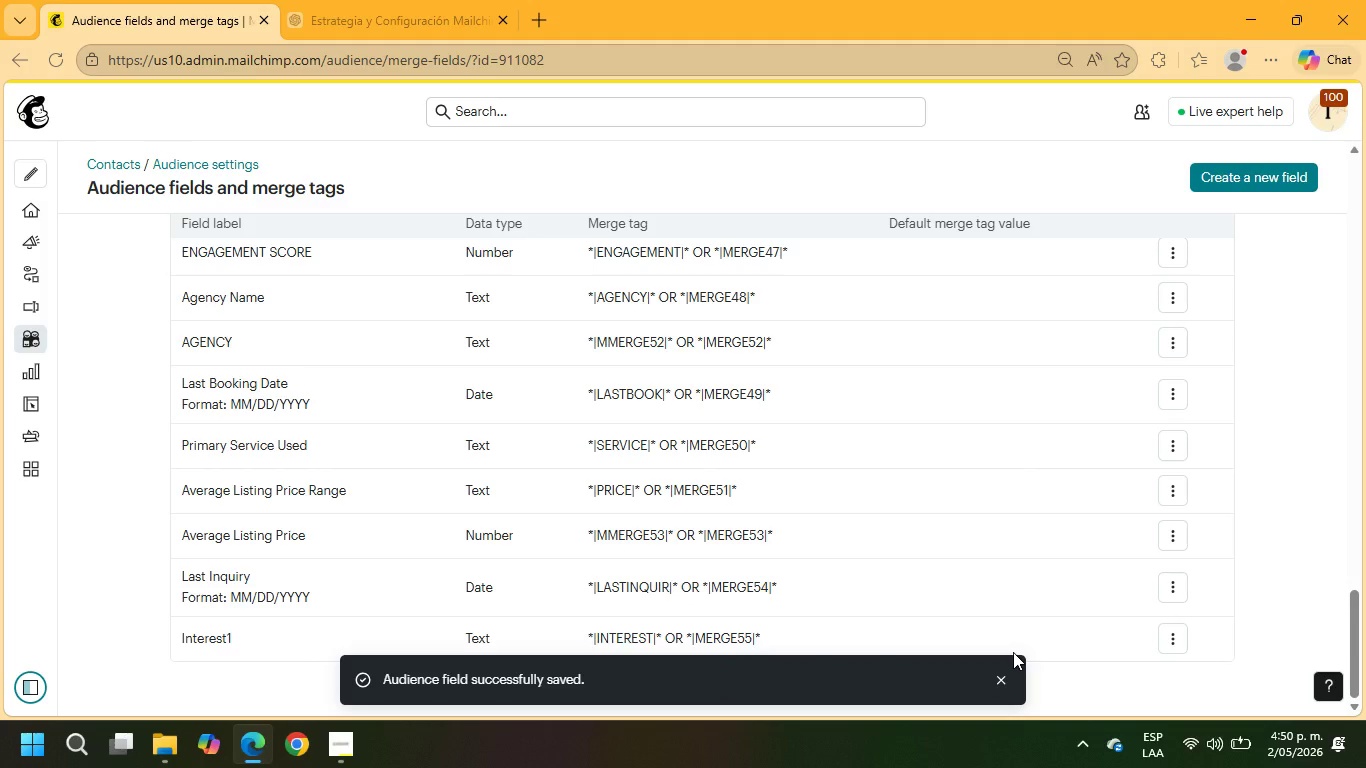 
left_click([80, 337])
 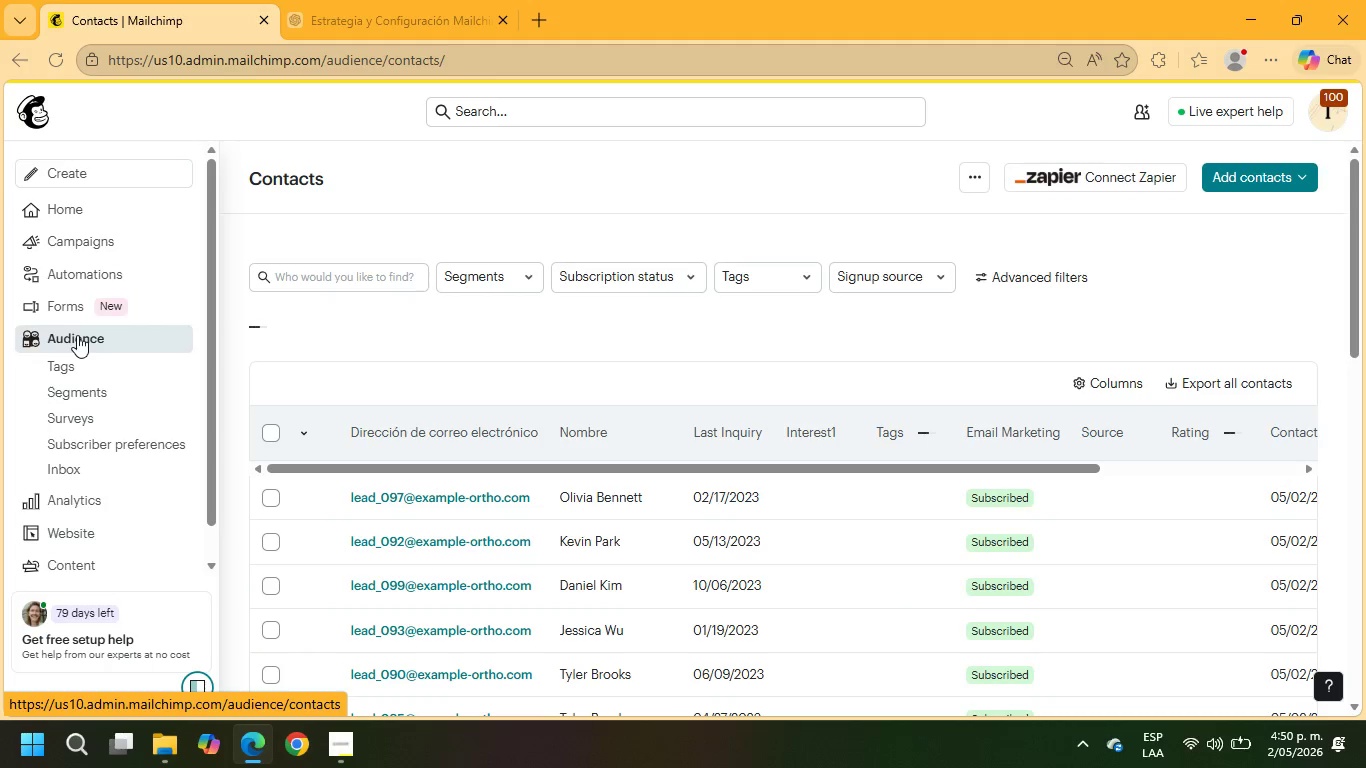 
left_click([90, 375])
 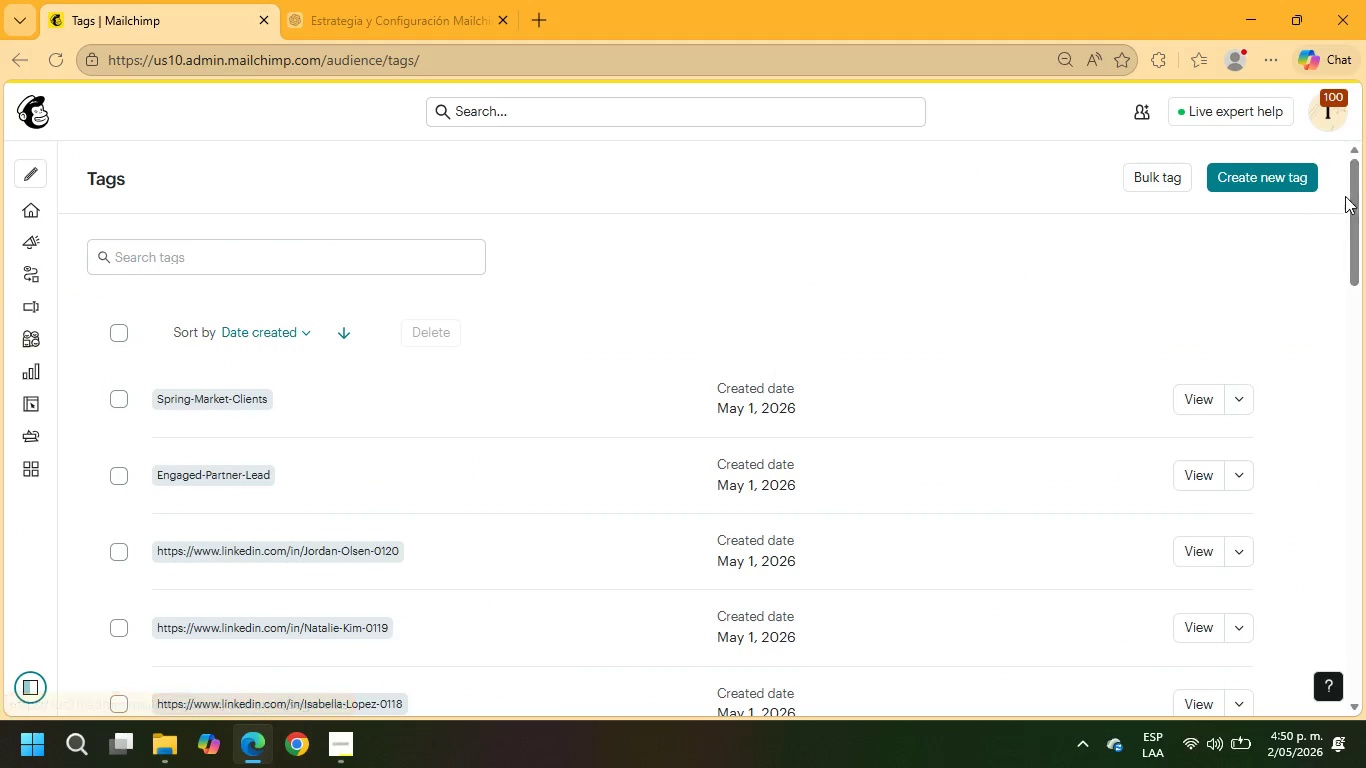 
left_click([1289, 171])
 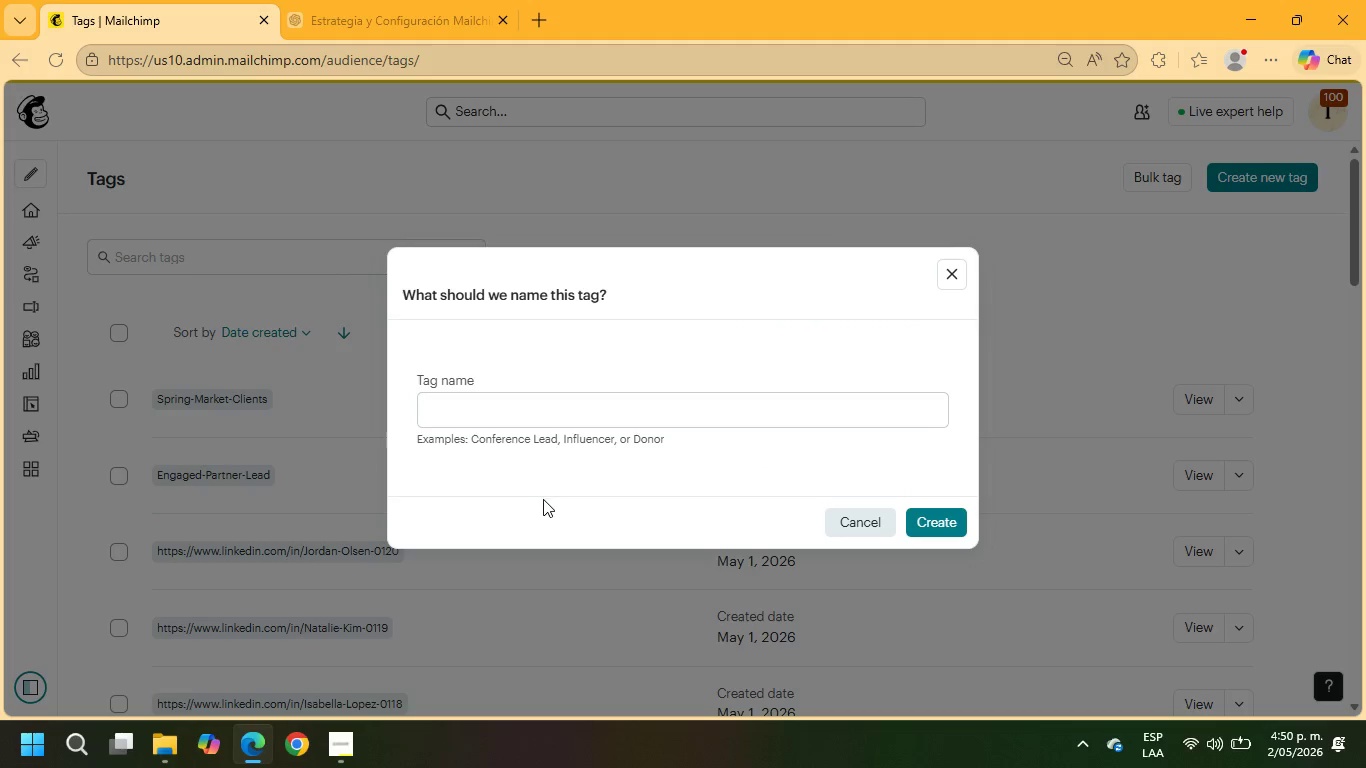 
left_click([494, 417])
 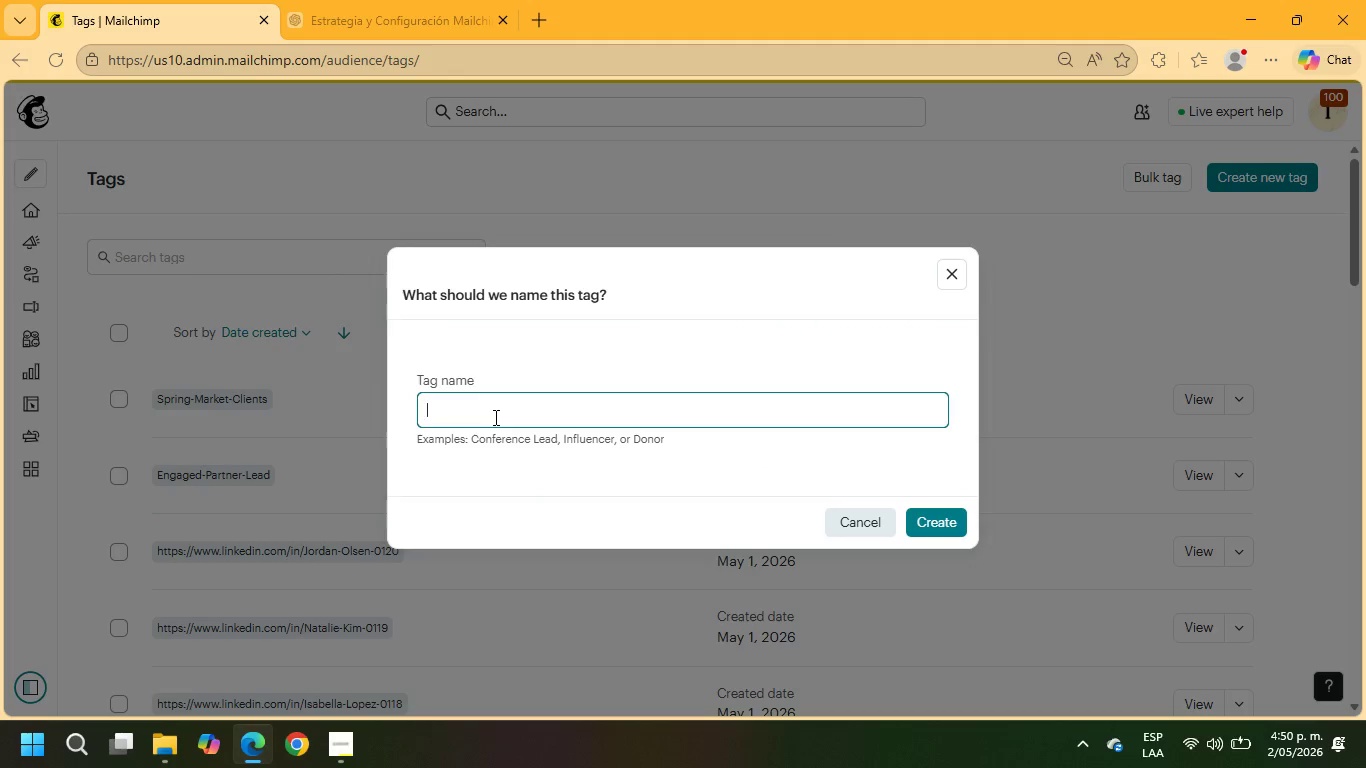 
type(CONSULTATION INTEREST)
 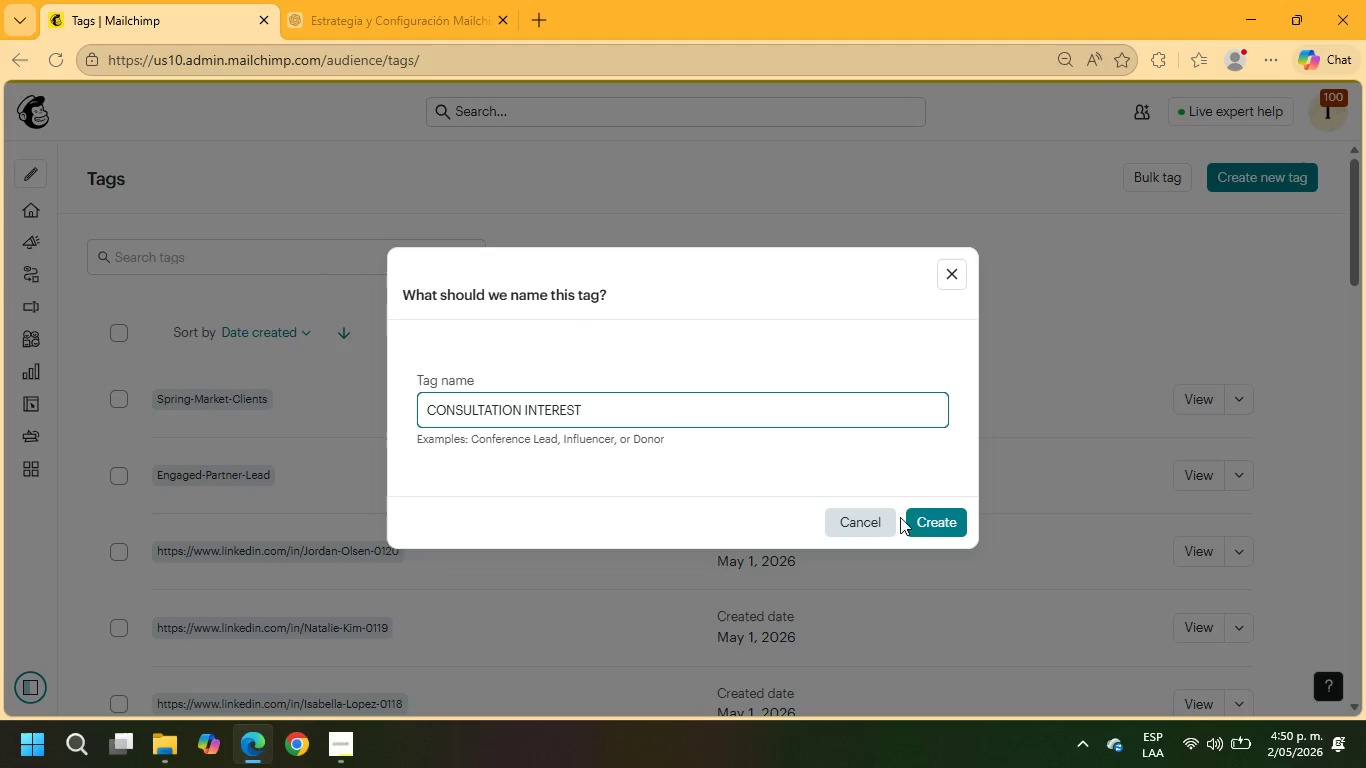 
left_click([931, 519])
 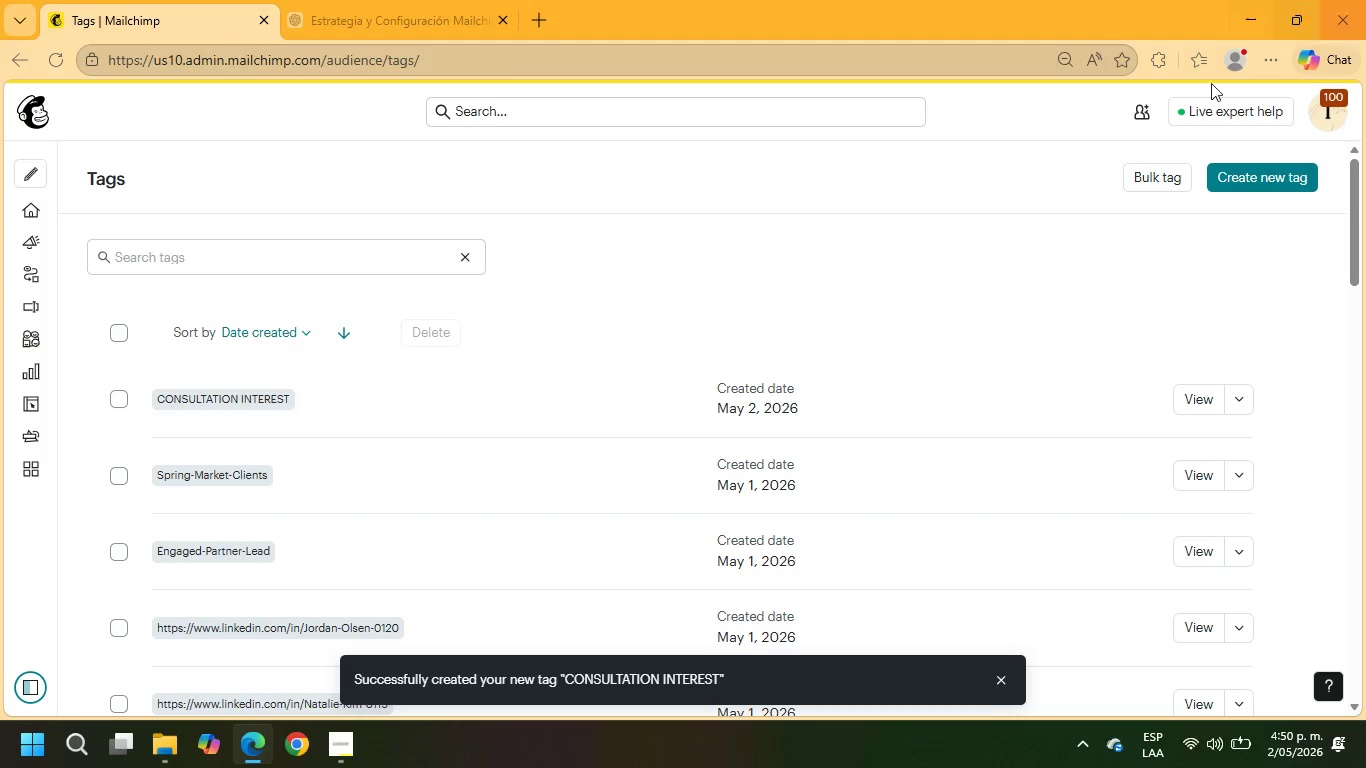 
left_click([1242, 177])
 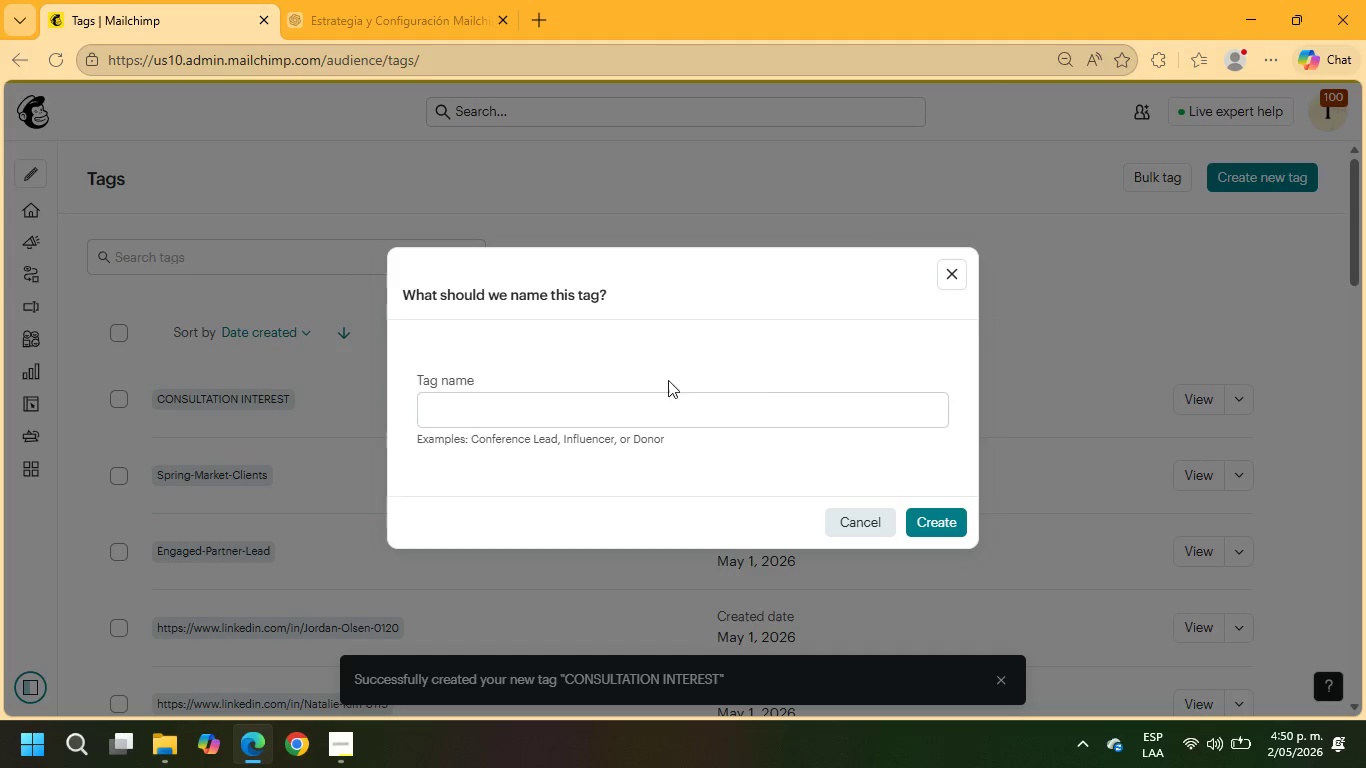 
left_click([598, 405])
 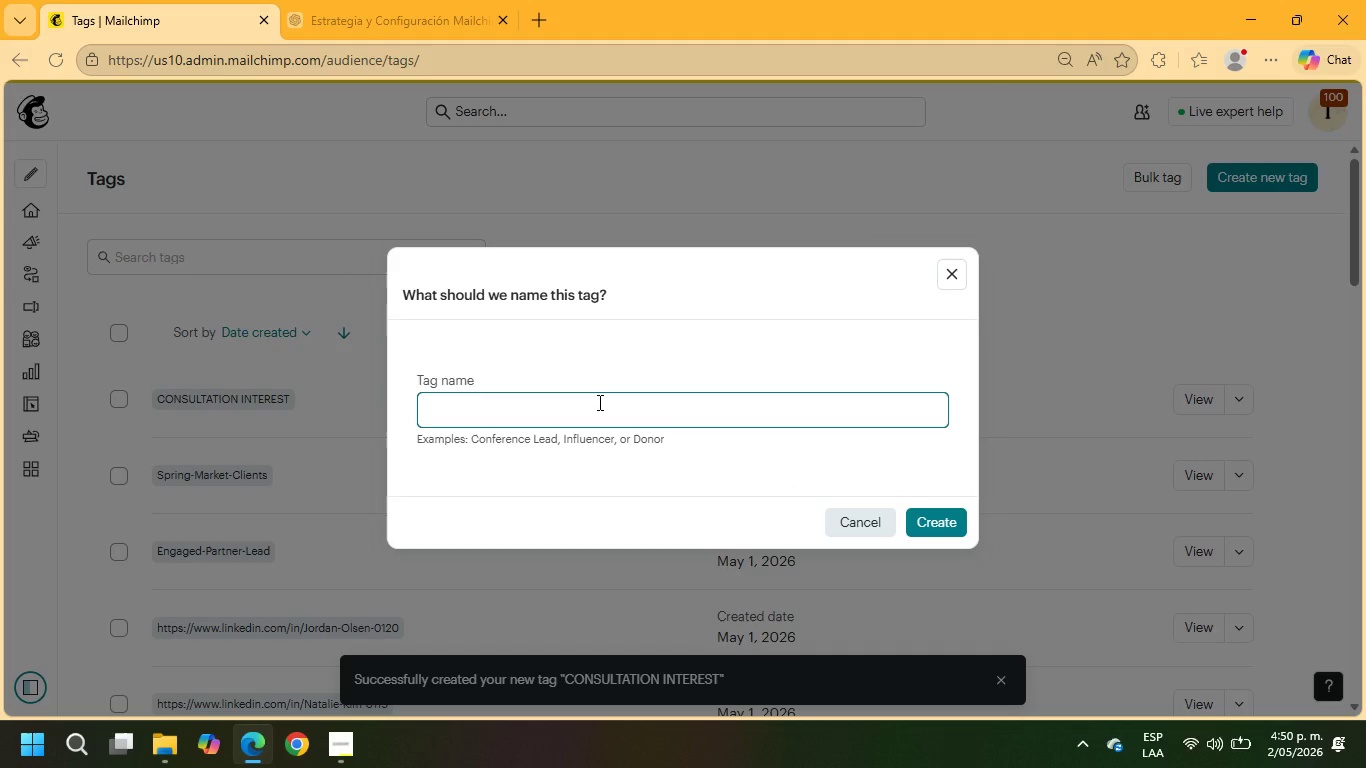 
type(HIGH INTENT)
 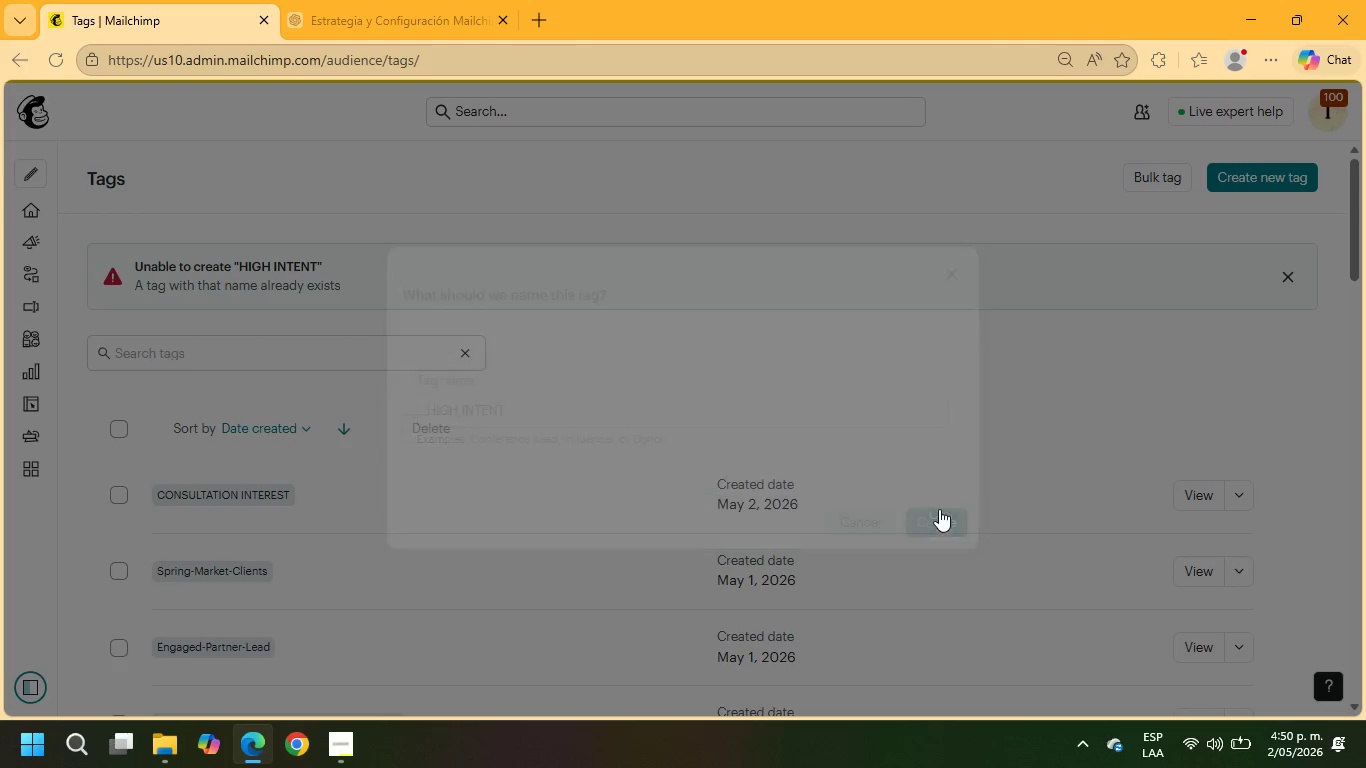 
left_click([1262, 175])
 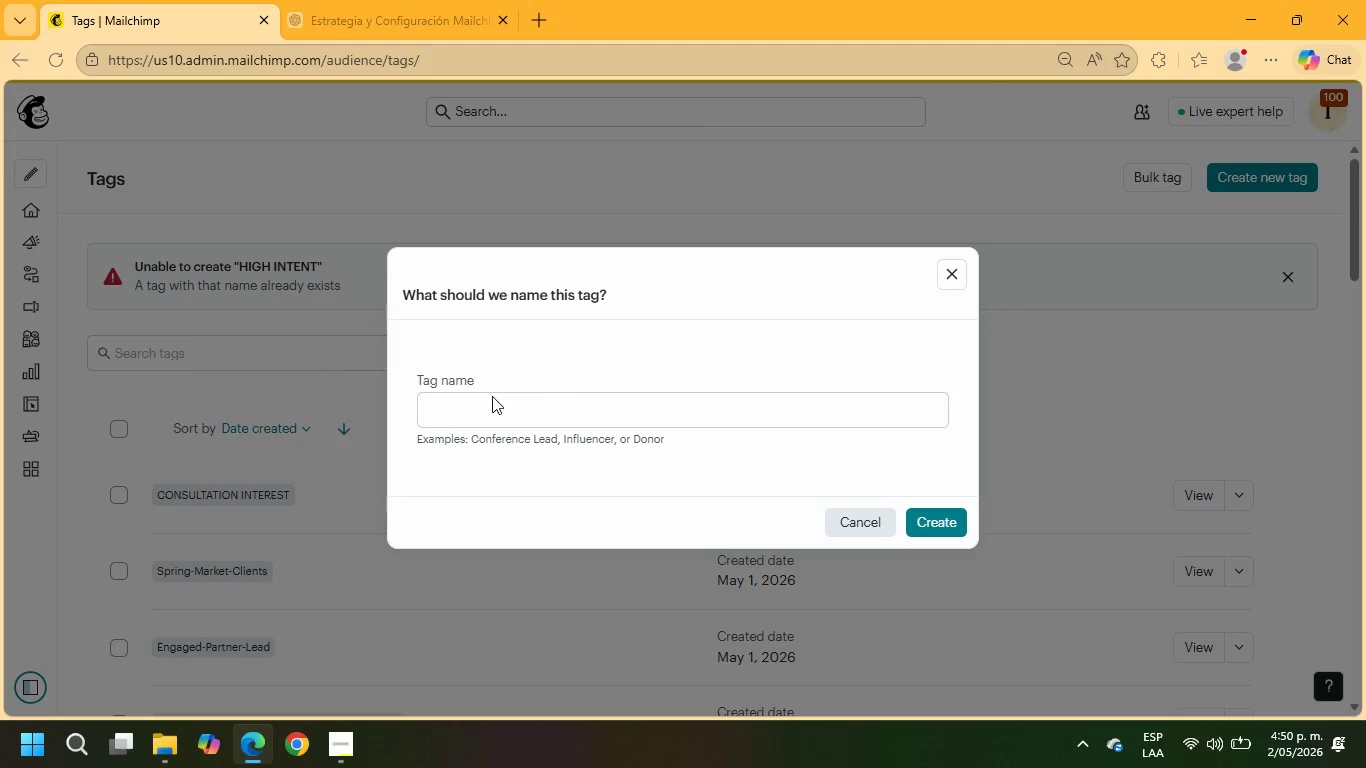 
left_click([482, 406])
 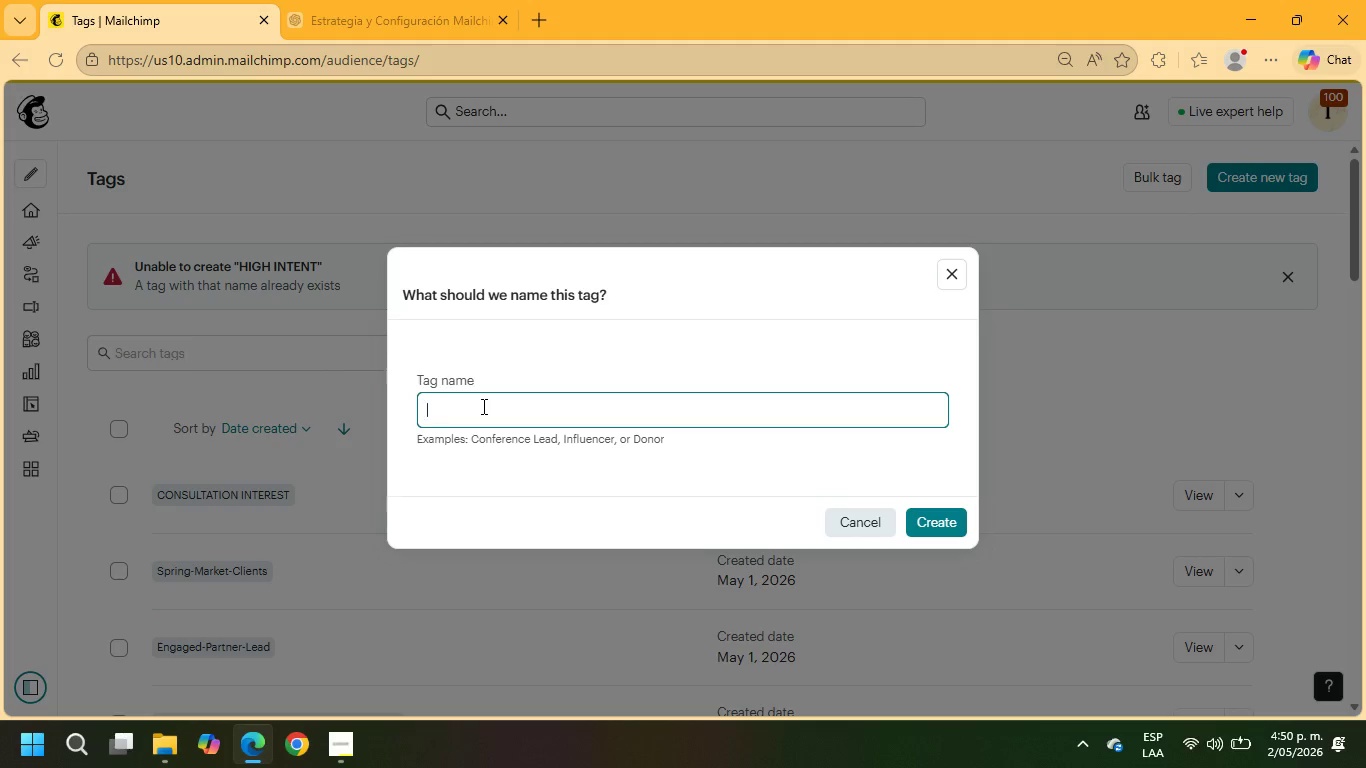 
type(RE-EM)
key(Backspace)
type(NGAGEMENT)
 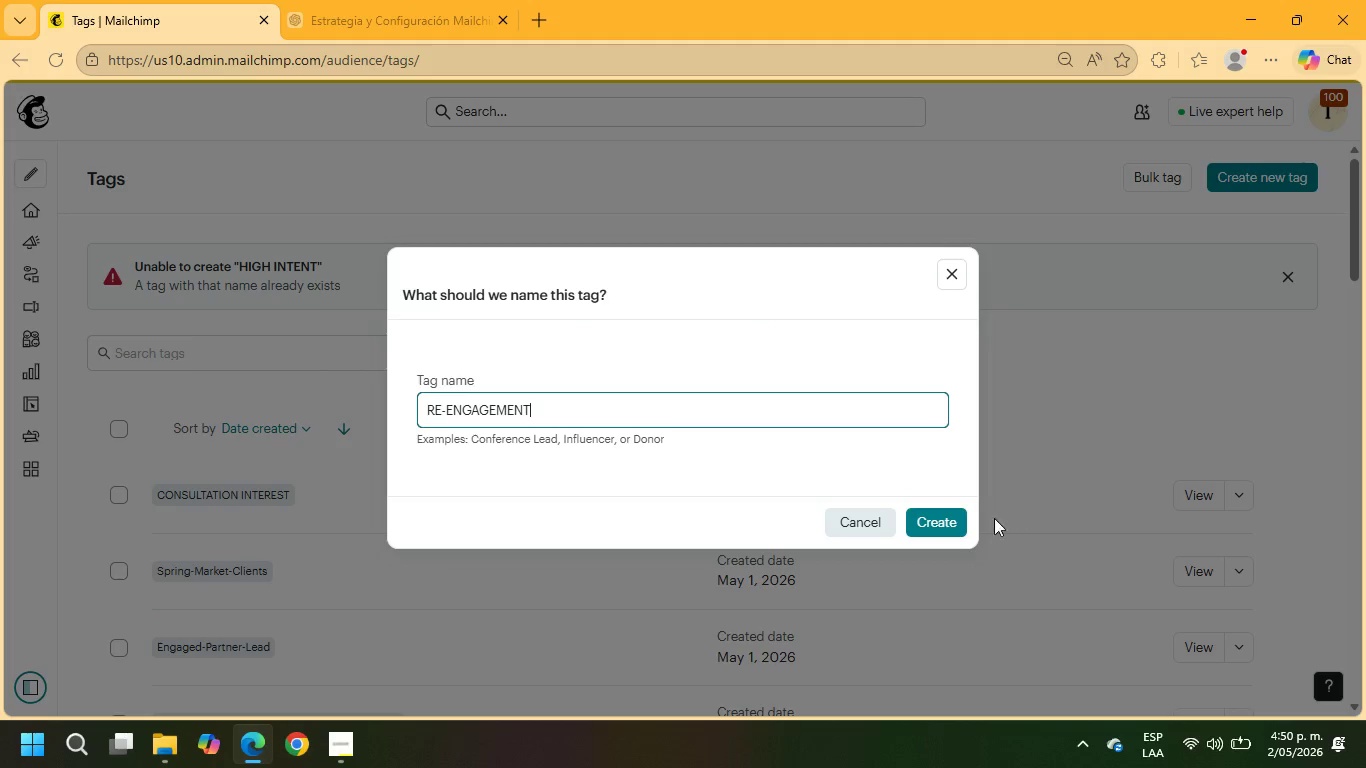 
left_click([940, 531])
 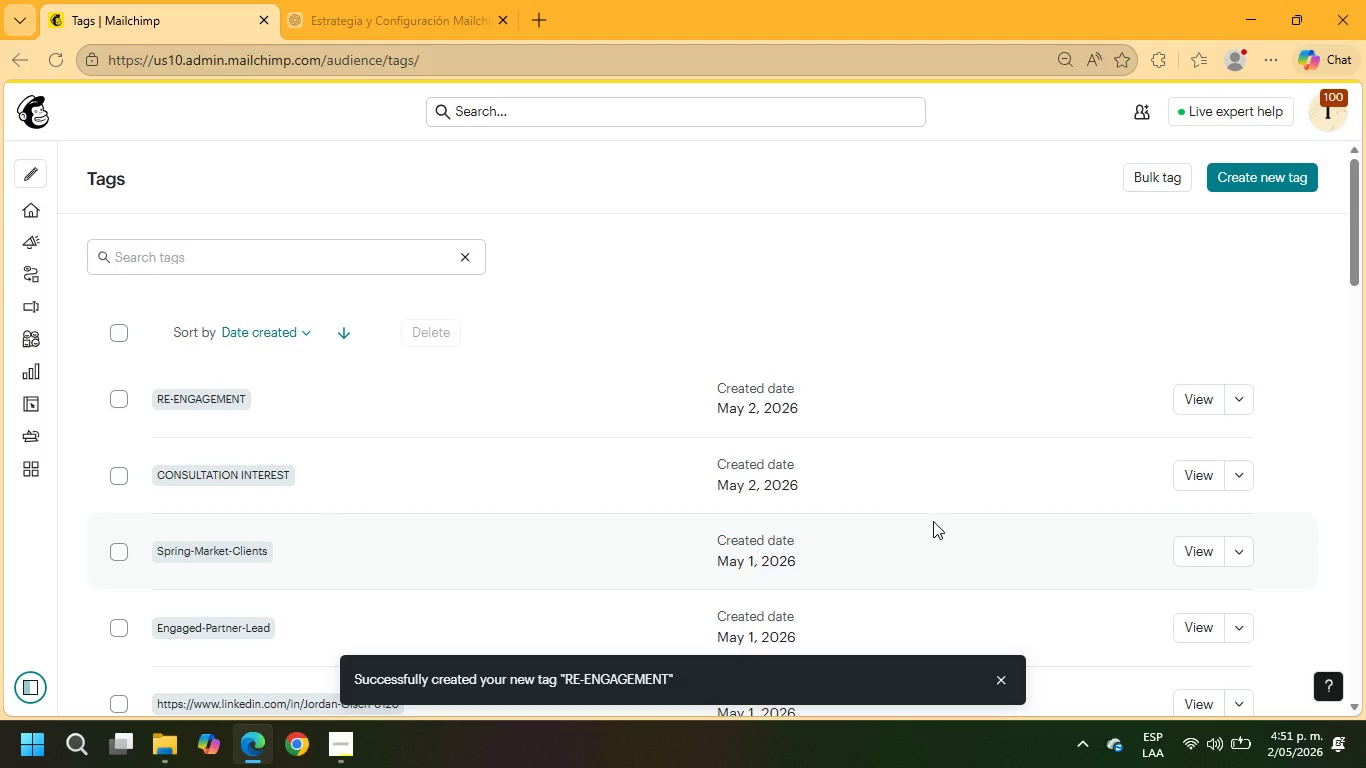 
wait(6.25)
 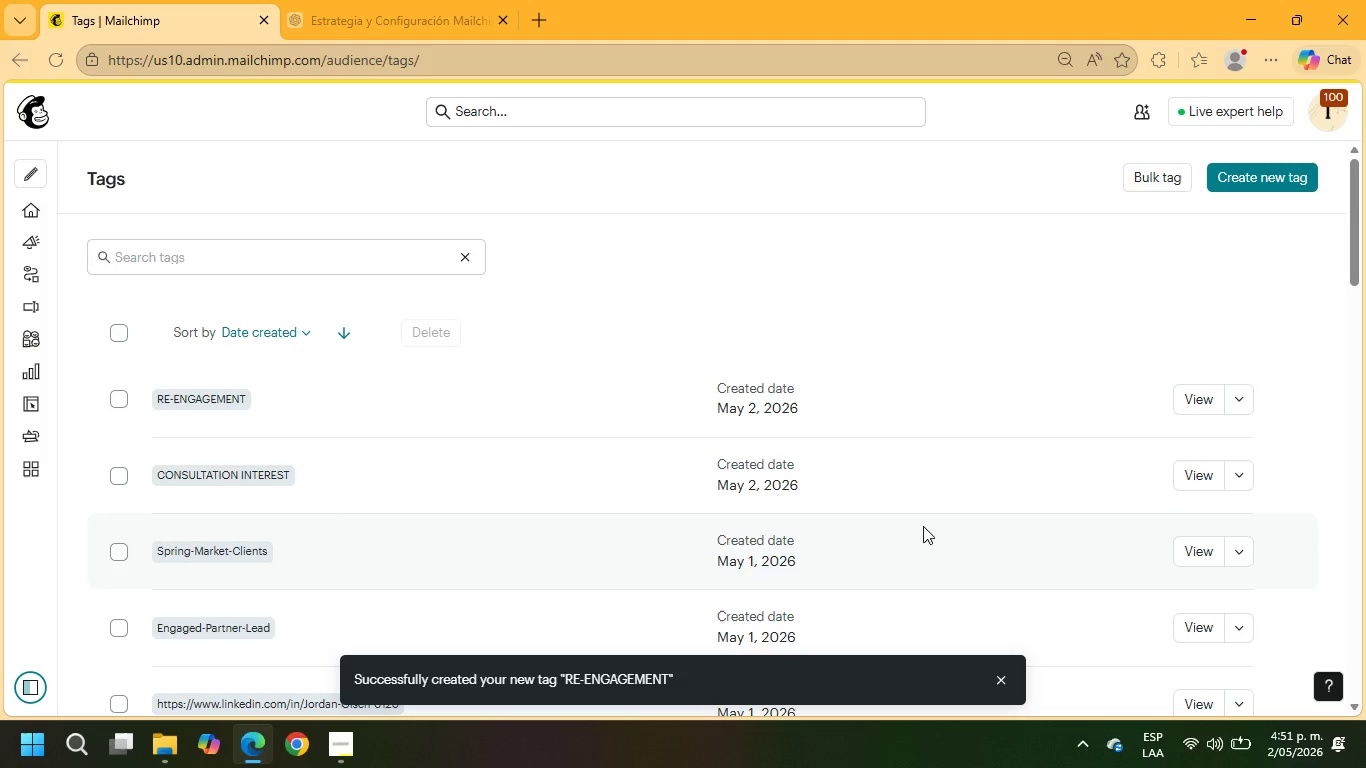 
left_click([1259, 184])
 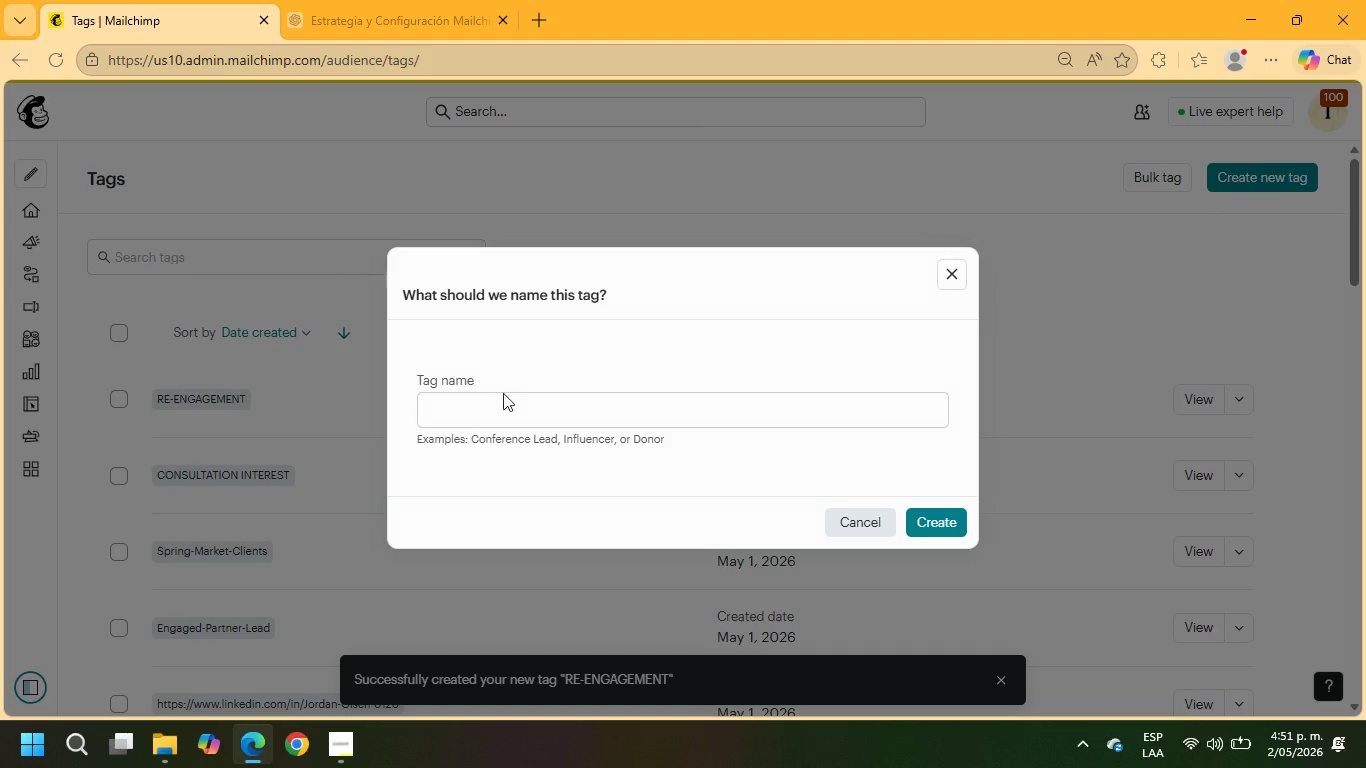 
left_click([495, 411])
 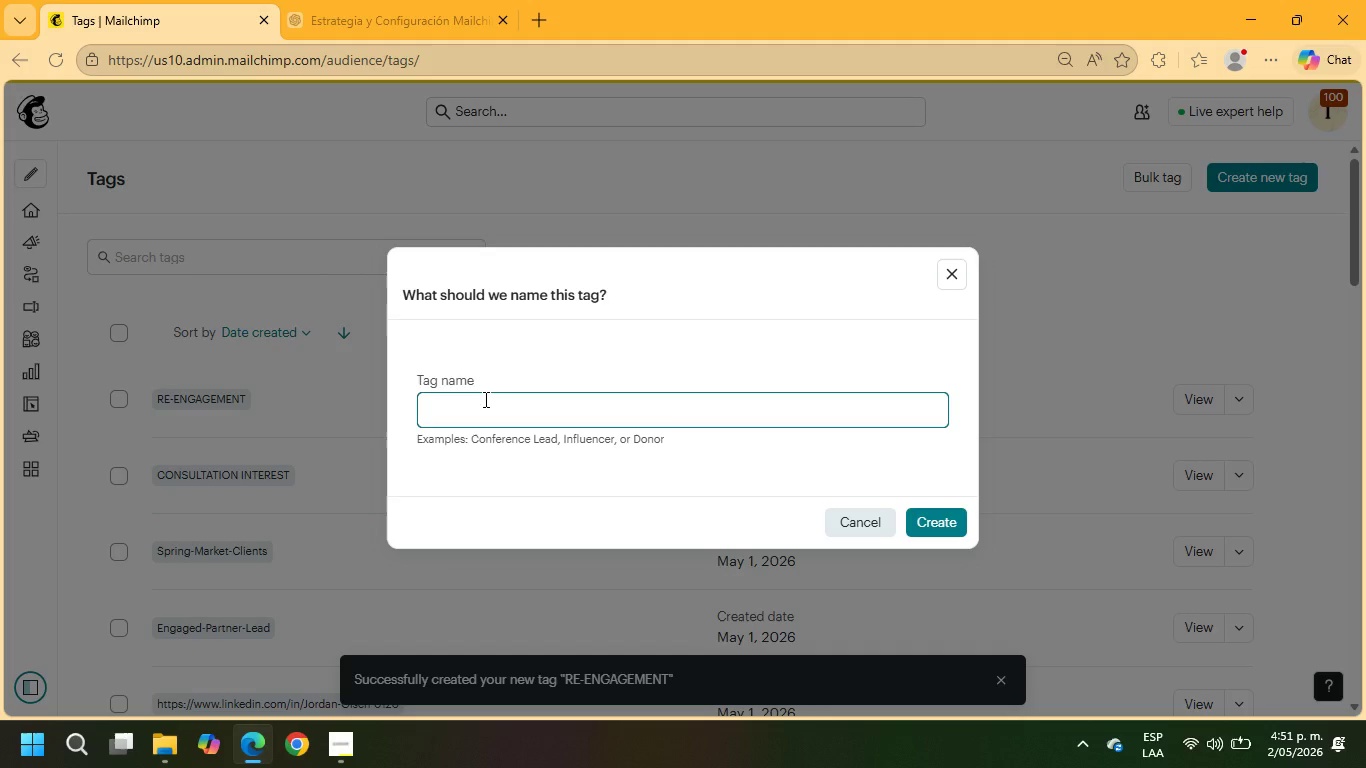 
type(BOOKED CONSULTATION)
 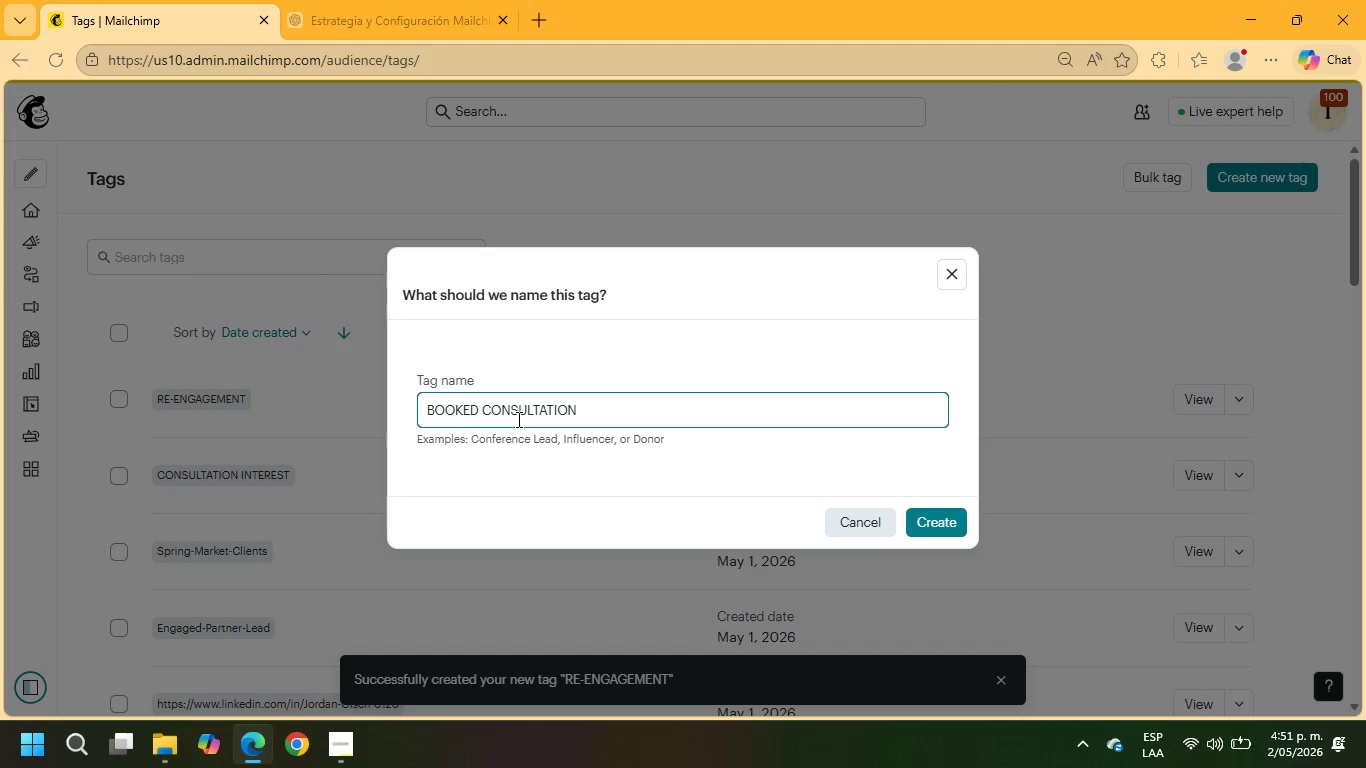 
left_click([942, 518])
 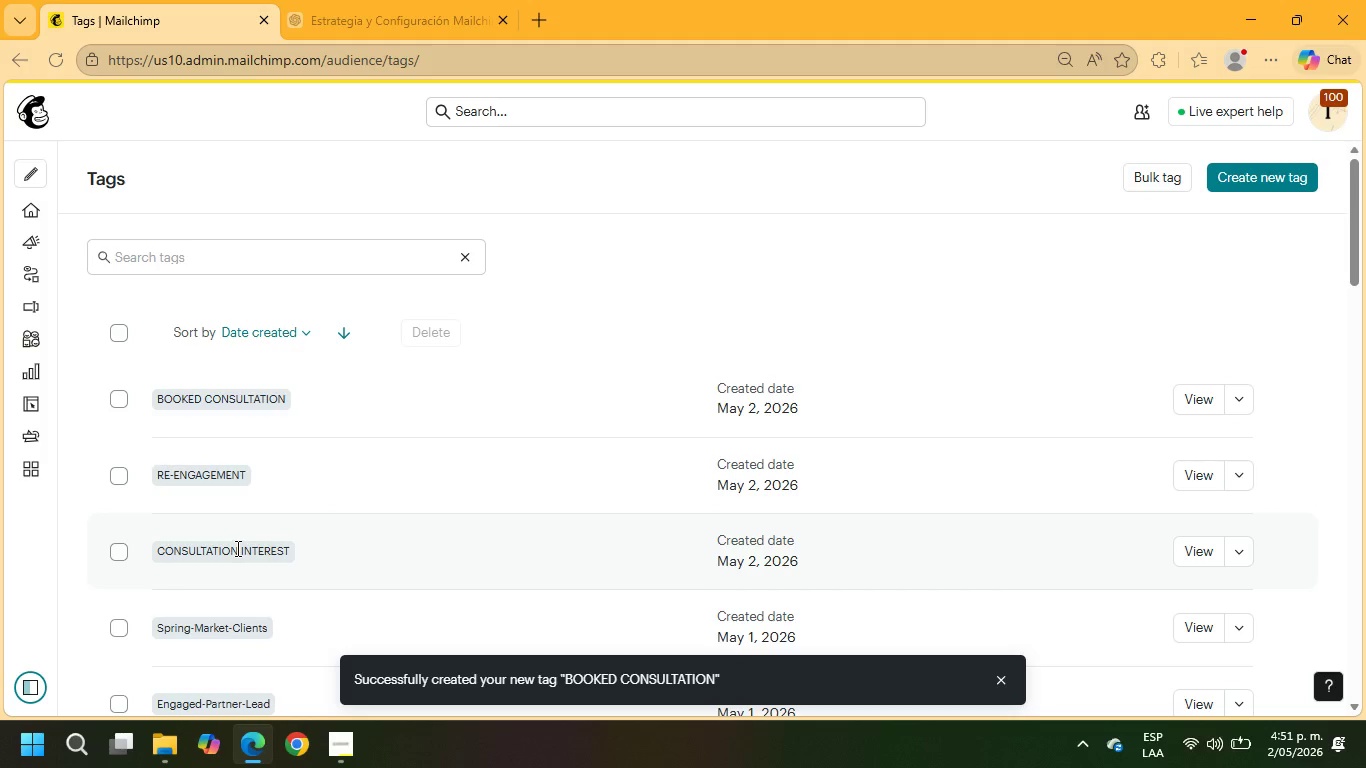 
wait(11.05)
 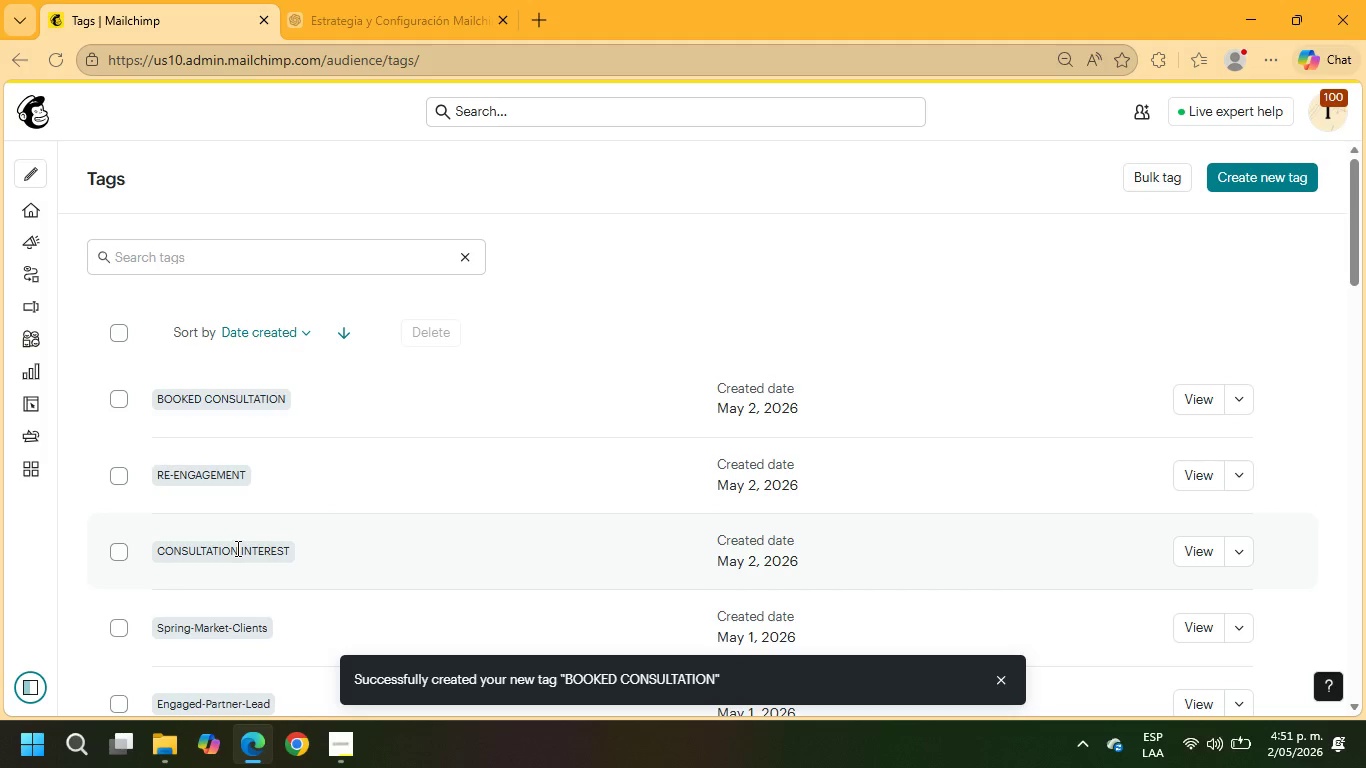 
scroll: coordinate [242, 534], scroll_direction: up, amount: 1.0
 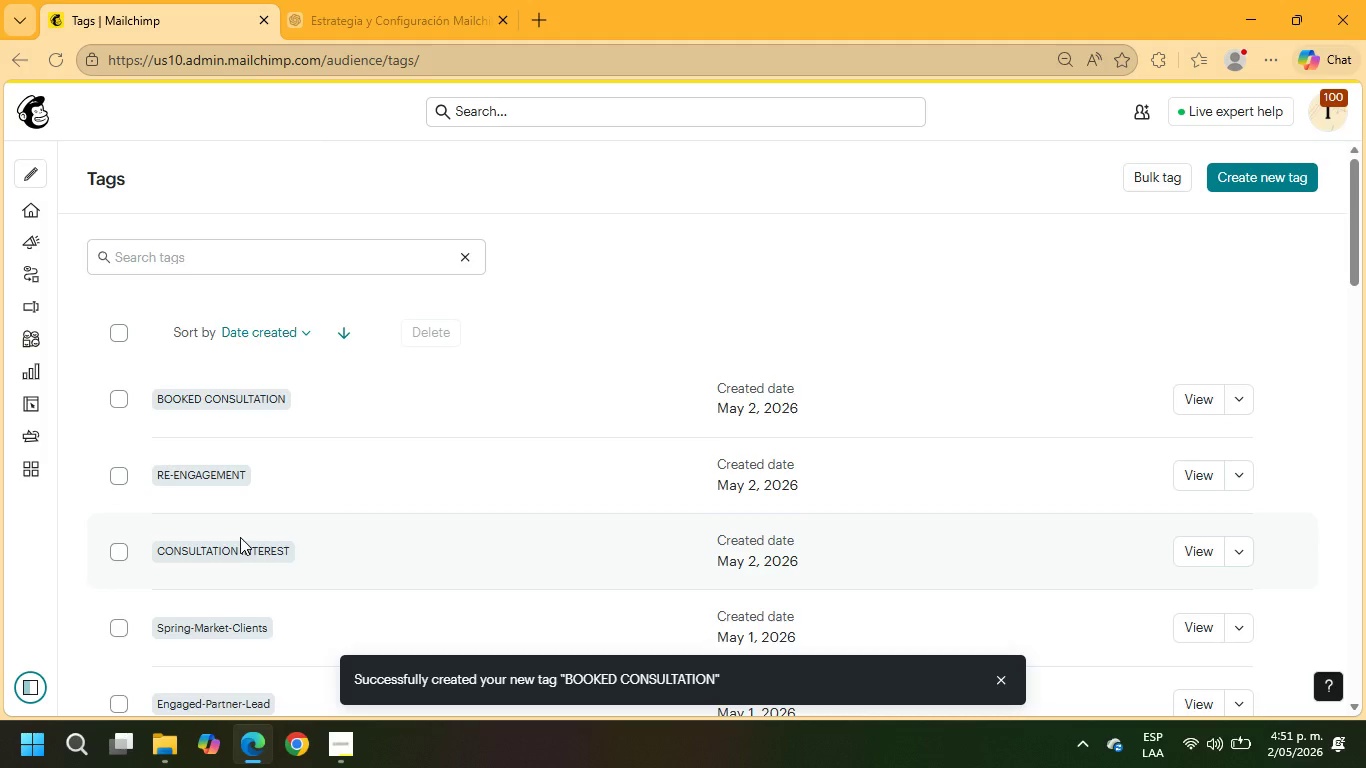 
scroll: coordinate [238, 540], scroll_direction: down, amount: 7.0
 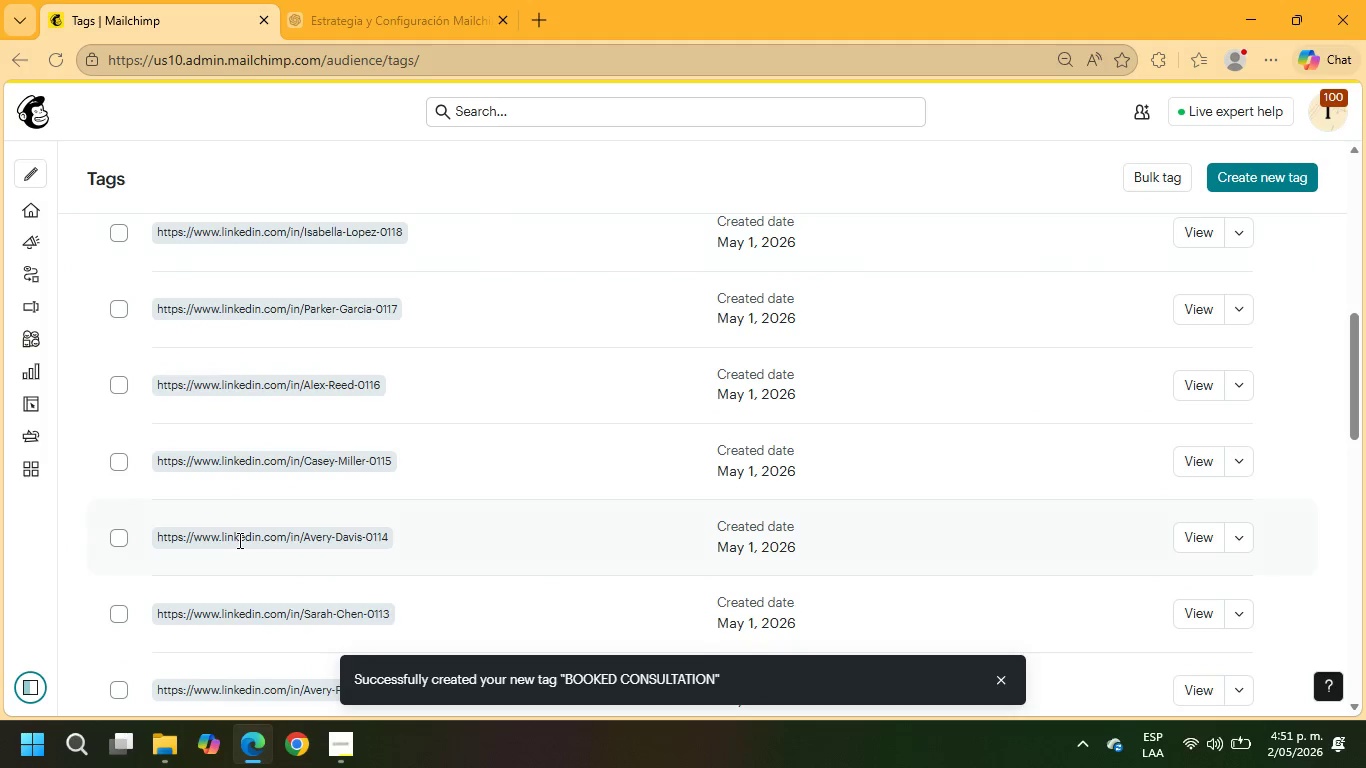 
scroll: coordinate [239, 539], scroll_direction: up, amount: 13.0
 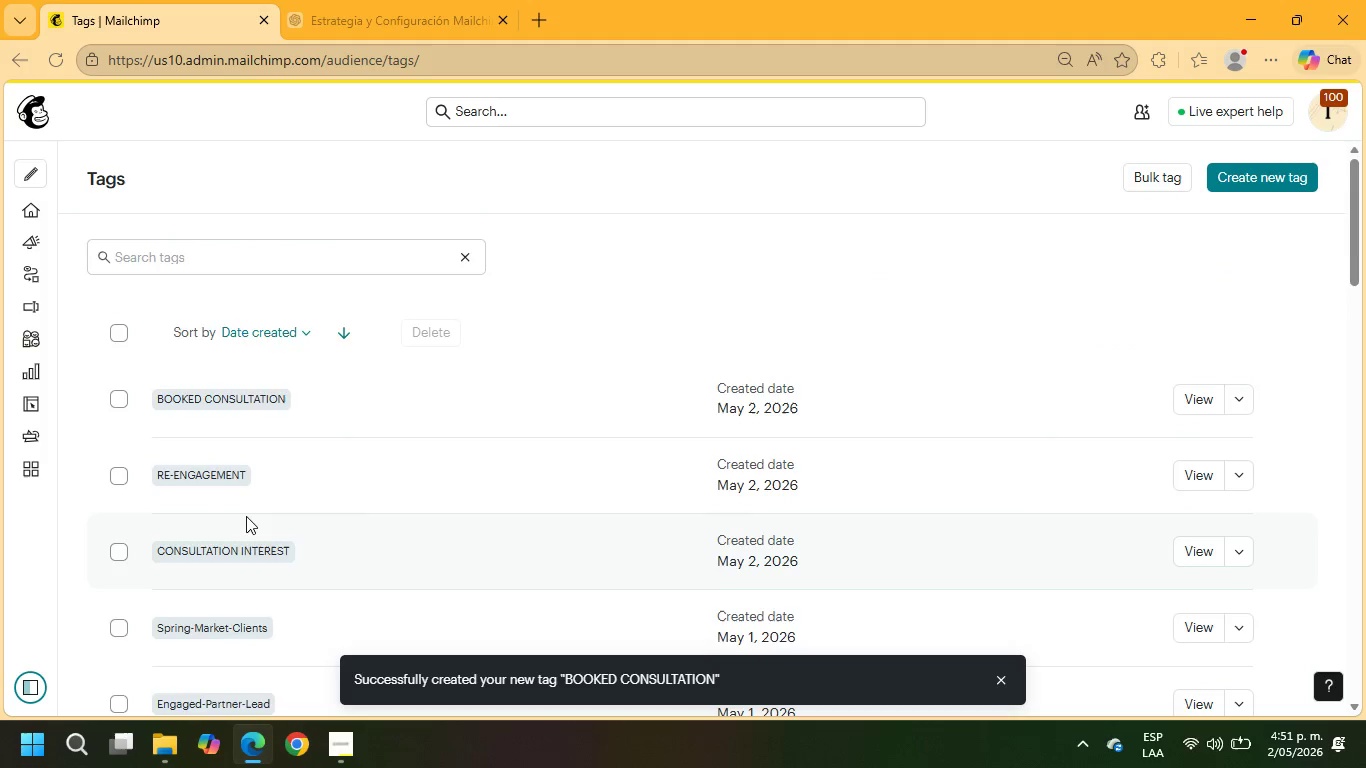 
scroll: coordinate [249, 517], scroll_direction: down, amount: 8.0
 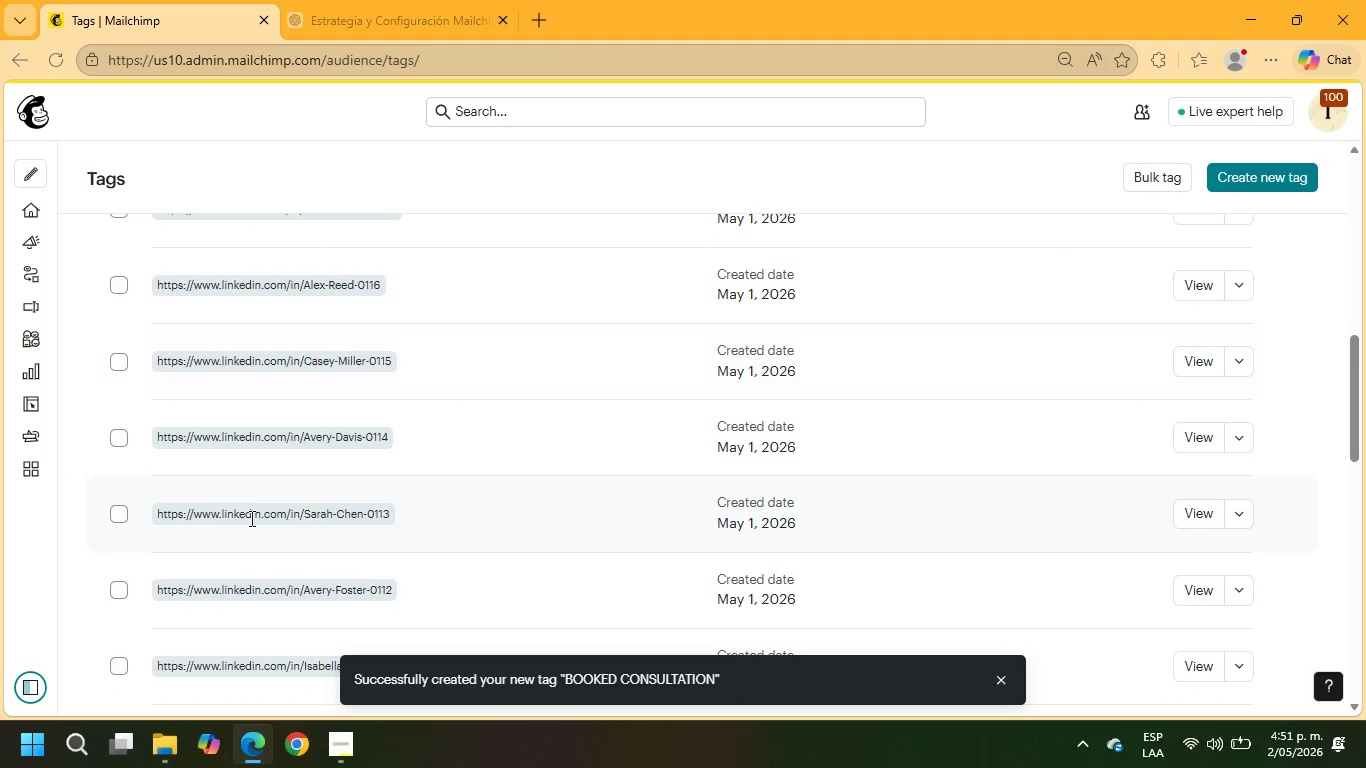 
scroll: coordinate [250, 519], scroll_direction: up, amount: 11.0
 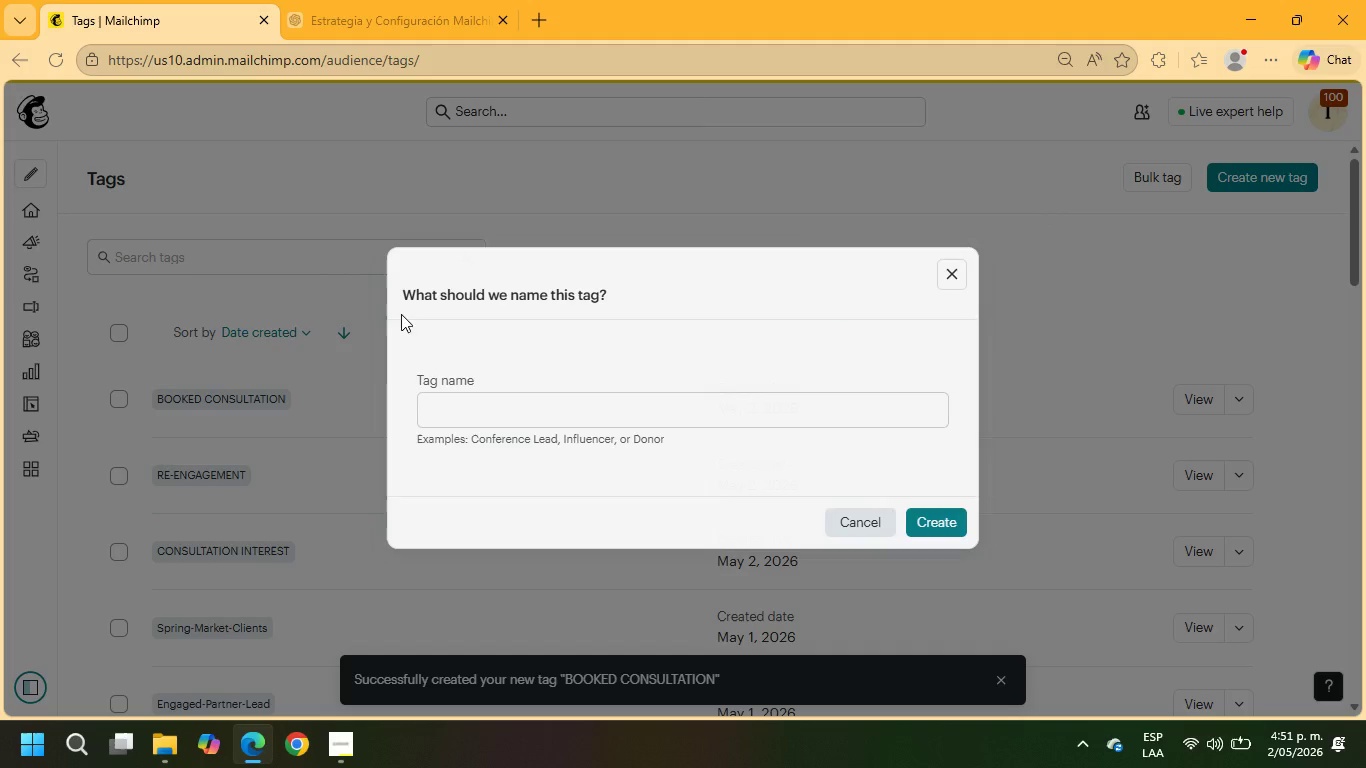 
left_click([446, 409])
 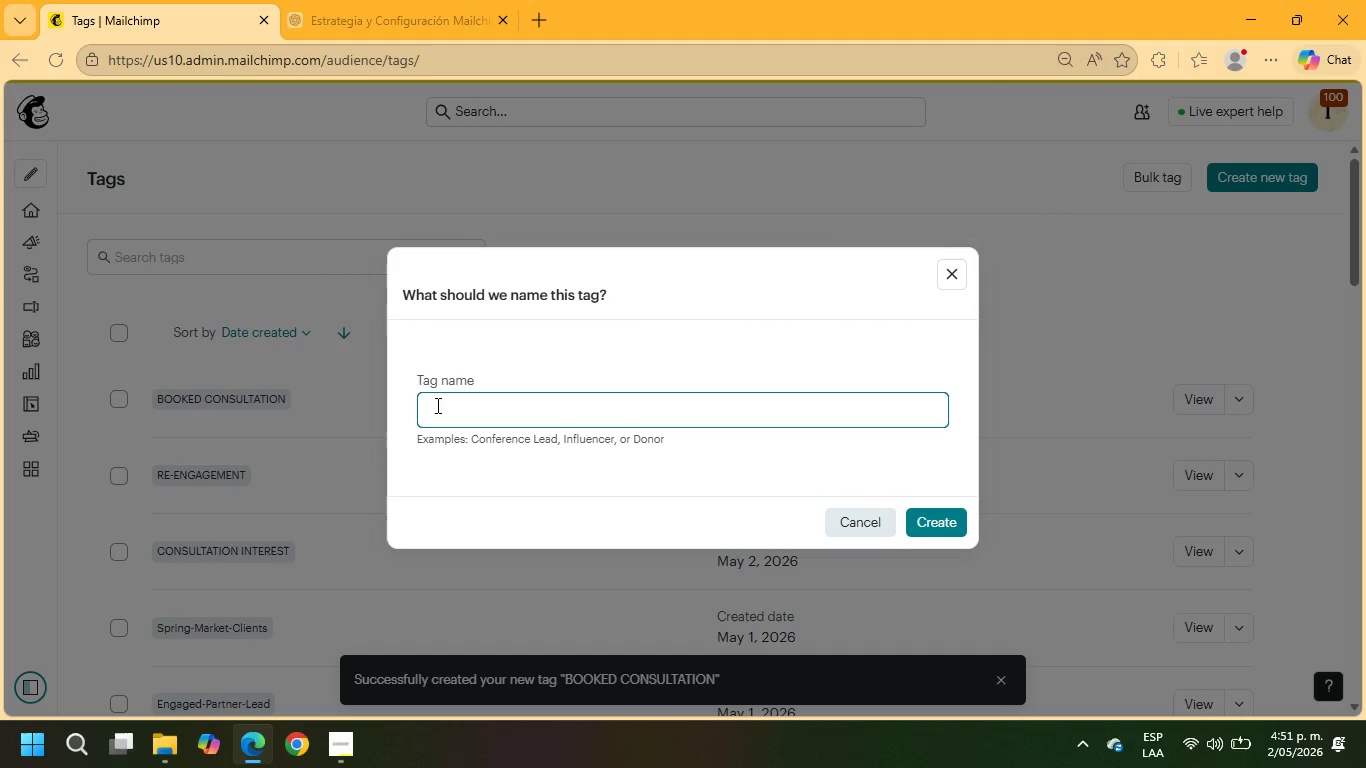 
type(HIGH INTENT)
 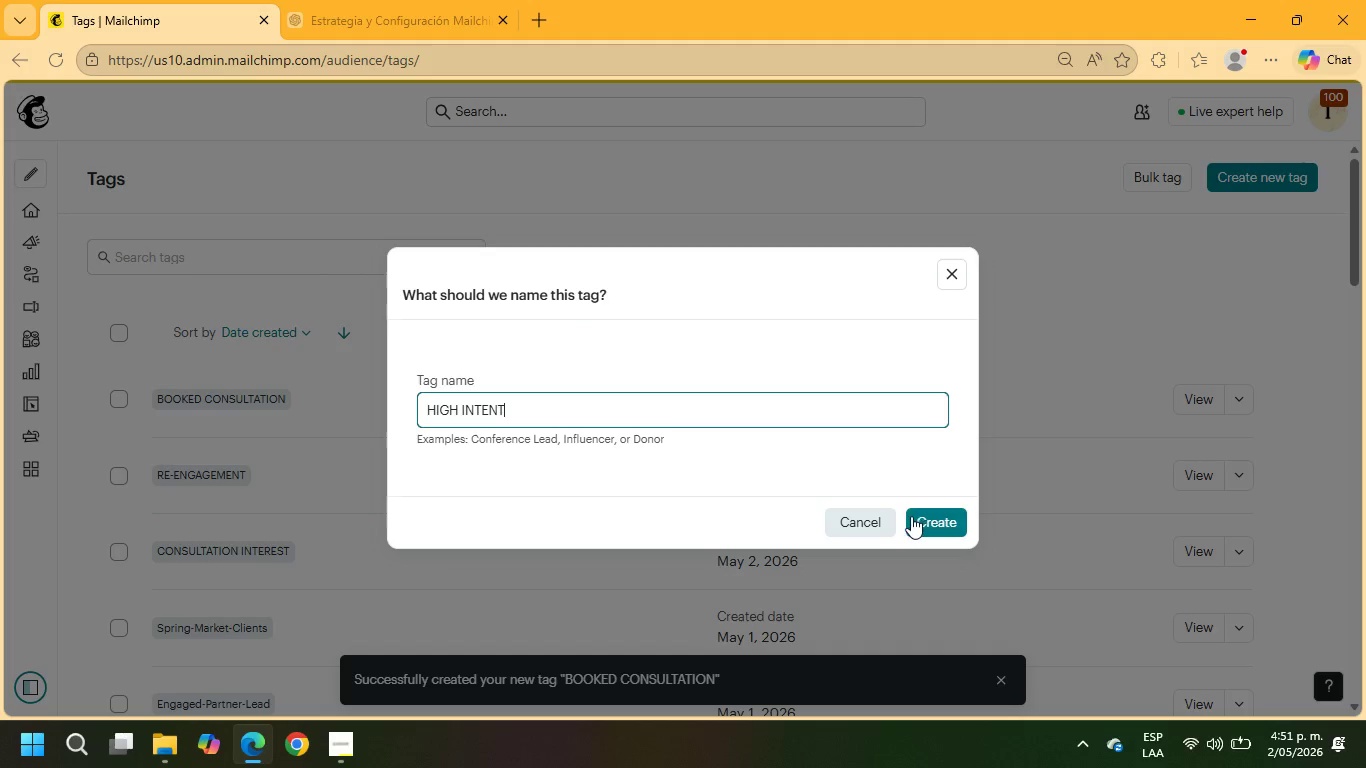 
left_click([923, 521])
 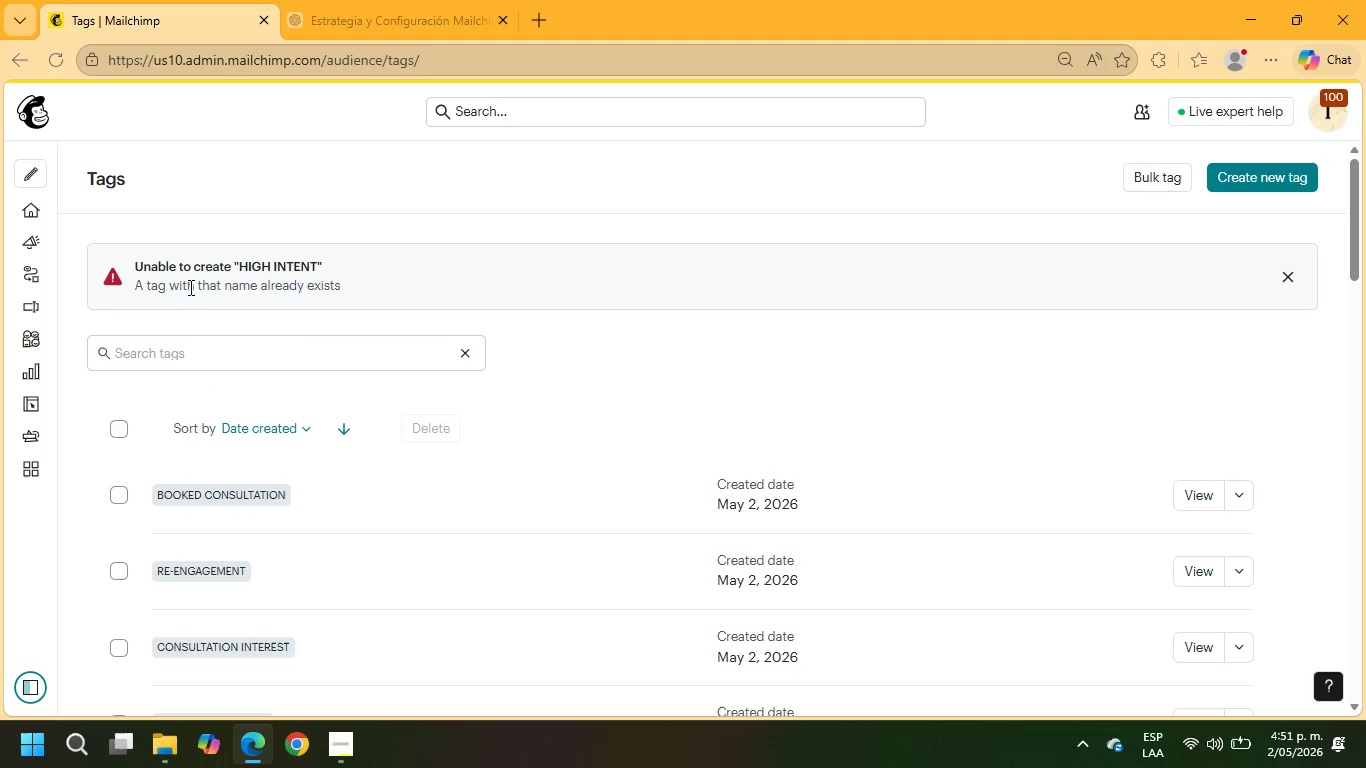 
scroll: coordinate [793, 466], scroll_direction: down, amount: 33.0
 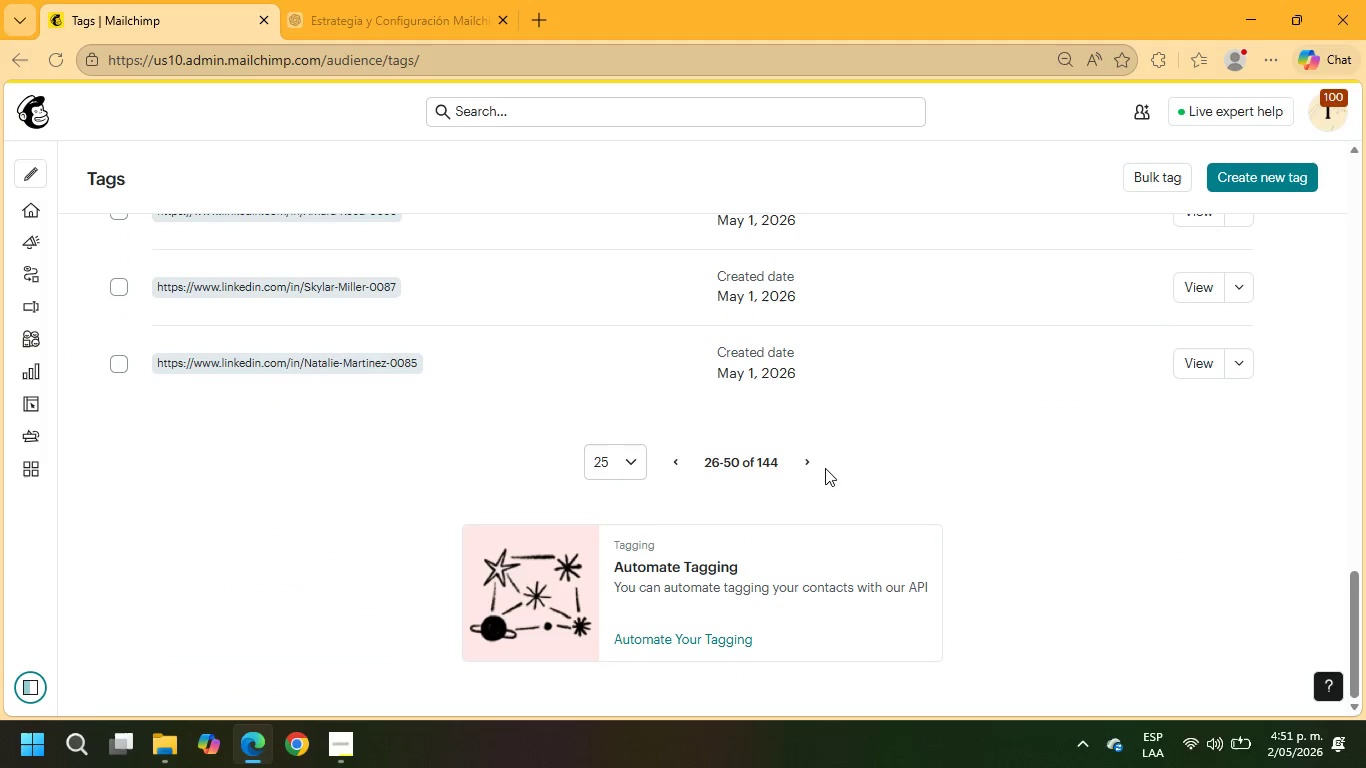 
double_click([813, 468])
 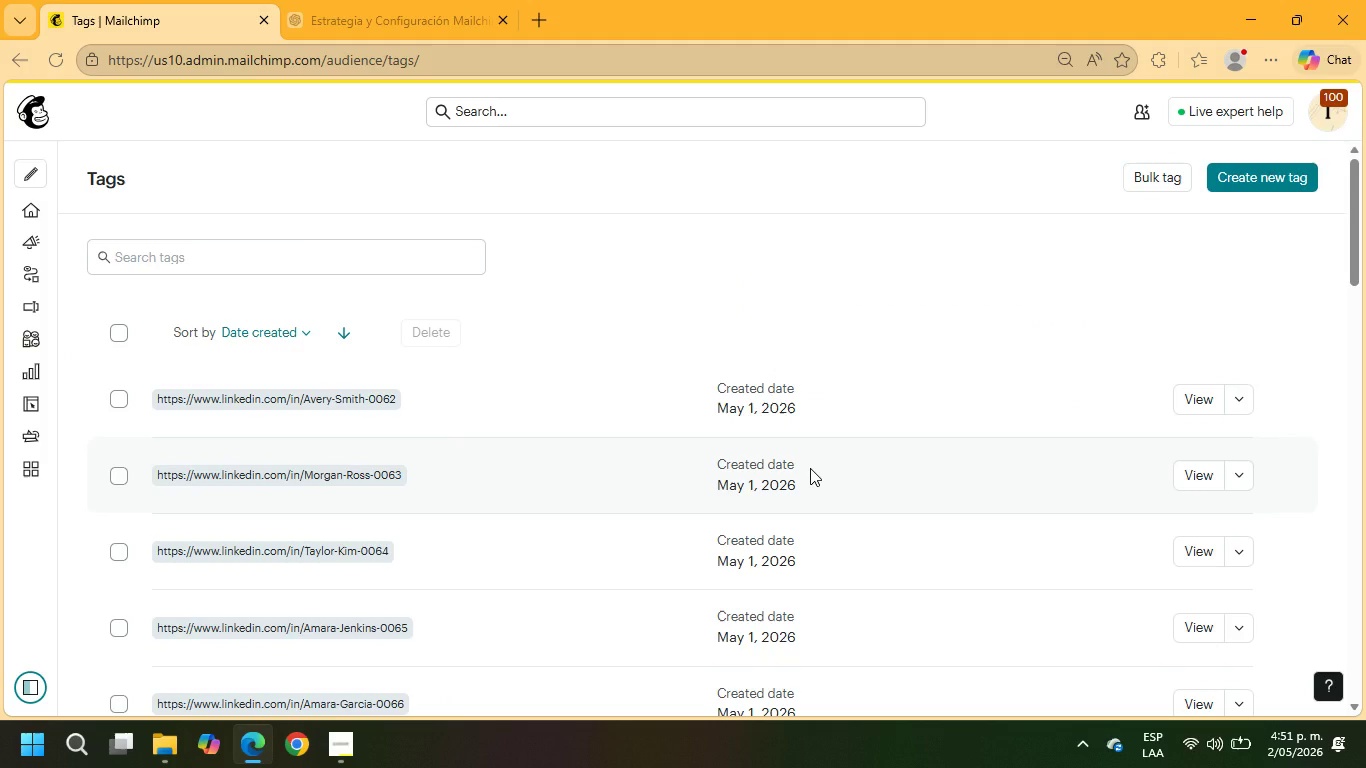 
scroll: coordinate [810, 468], scroll_direction: down, amount: 9.0
 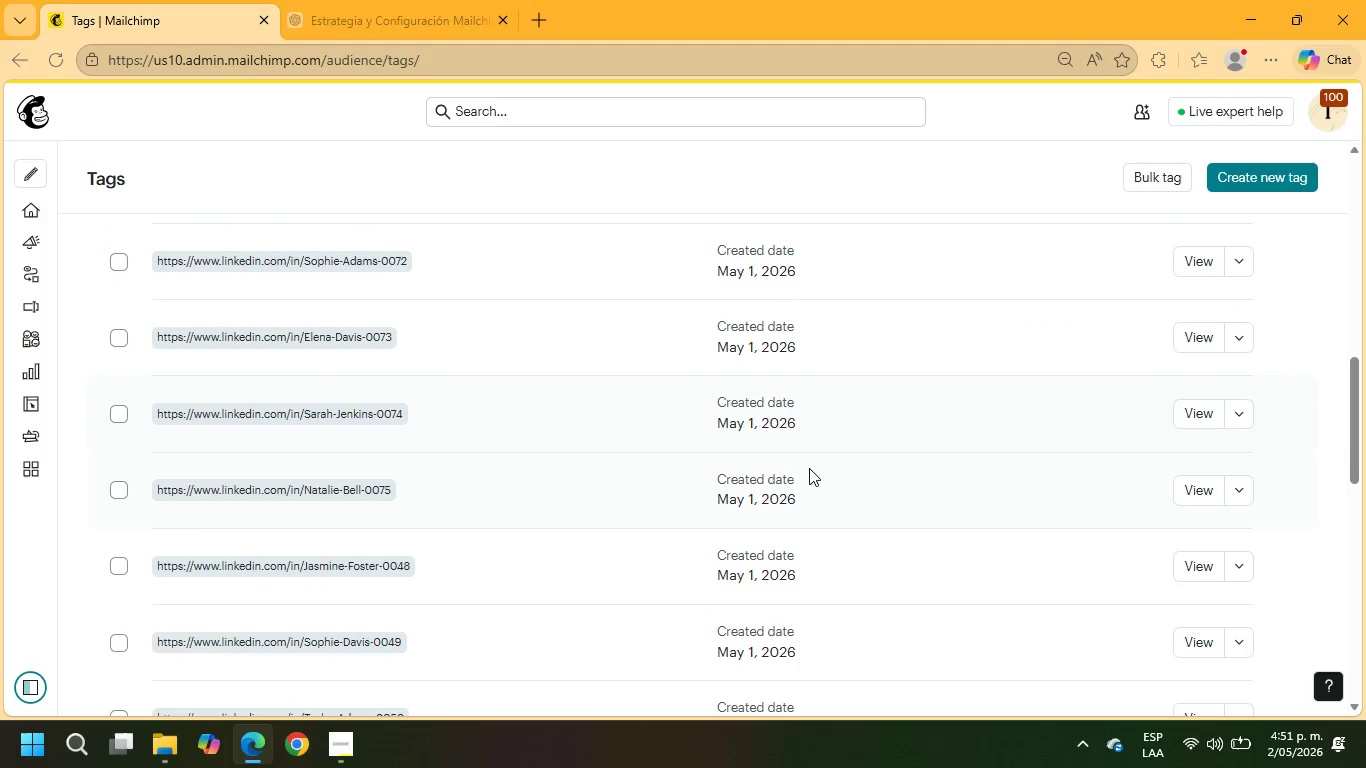 
scroll: coordinate [804, 472], scroll_direction: up, amount: 16.0
 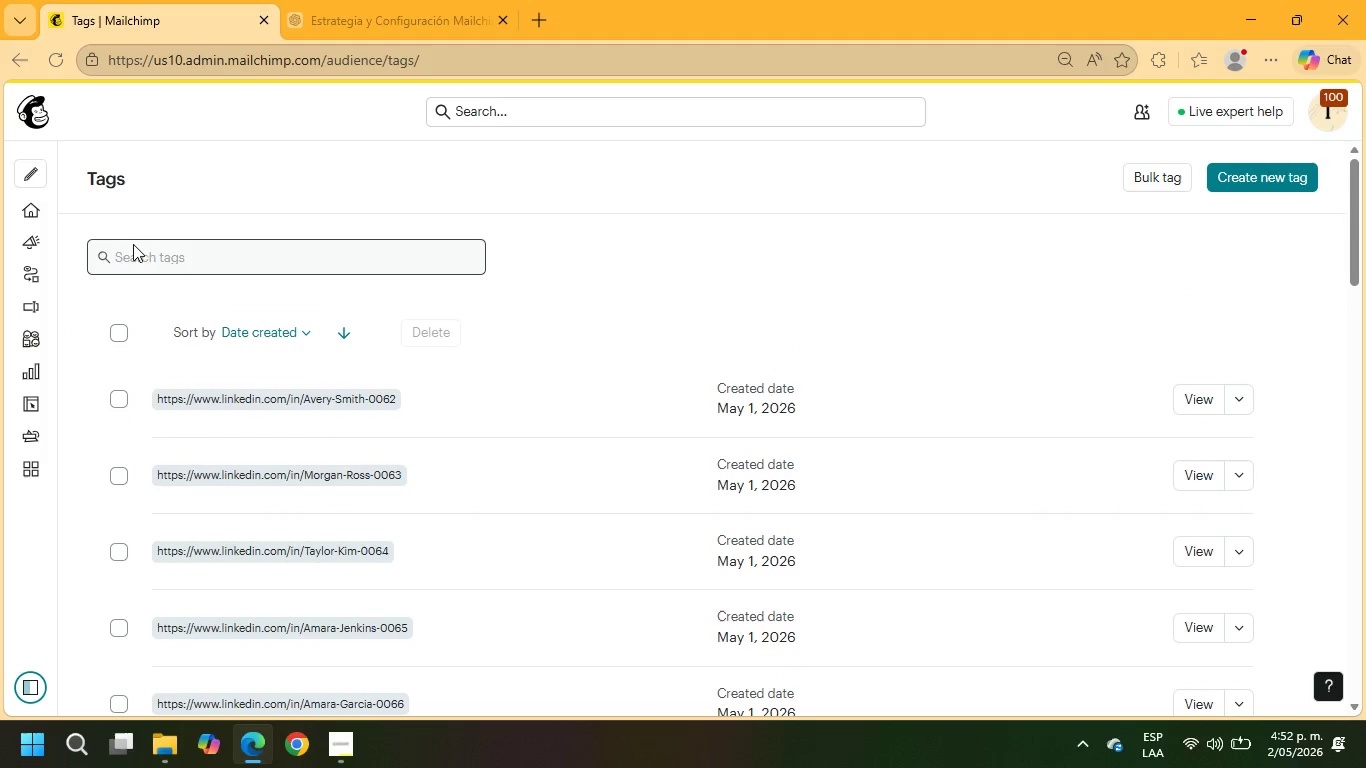 
left_click([140, 249])
 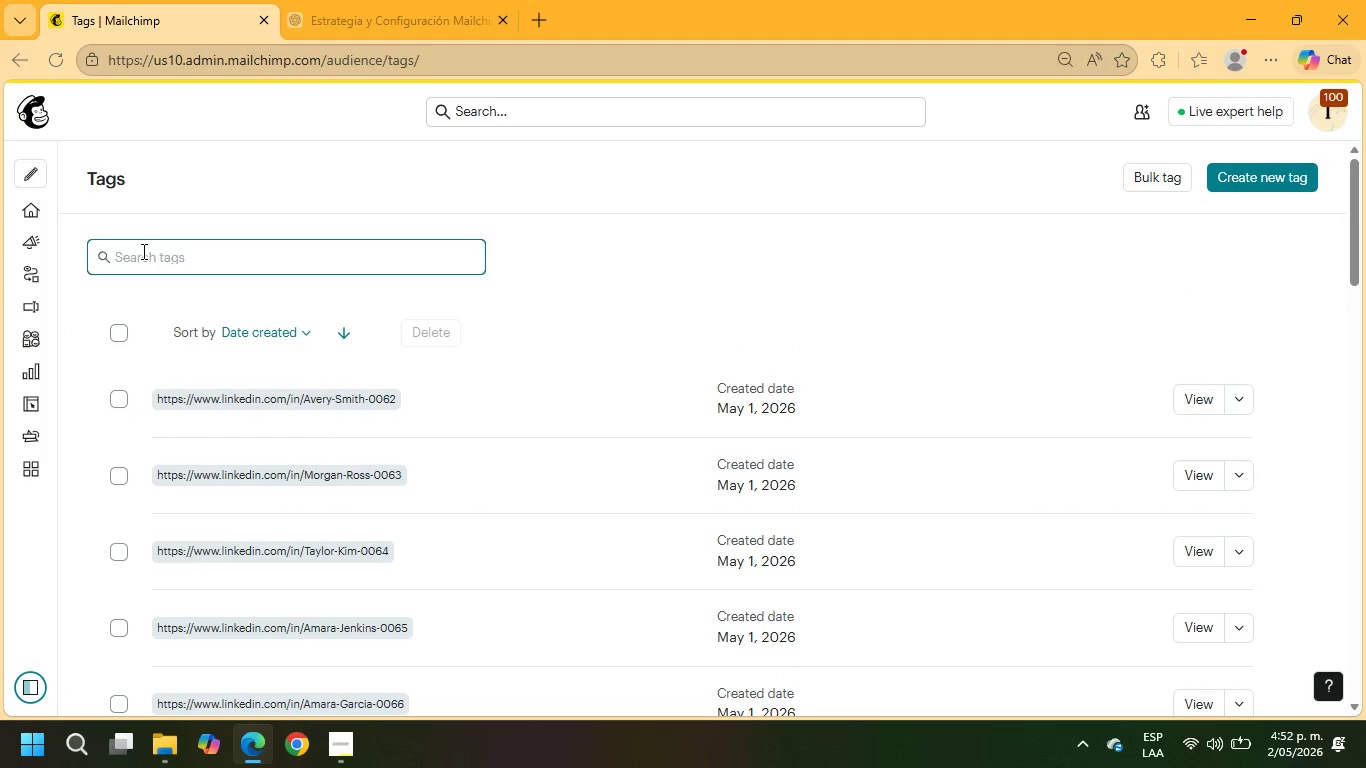 
type(HINGH)
key(Backspace)
key(Backspace)
key(Backspace)
type(GH)
 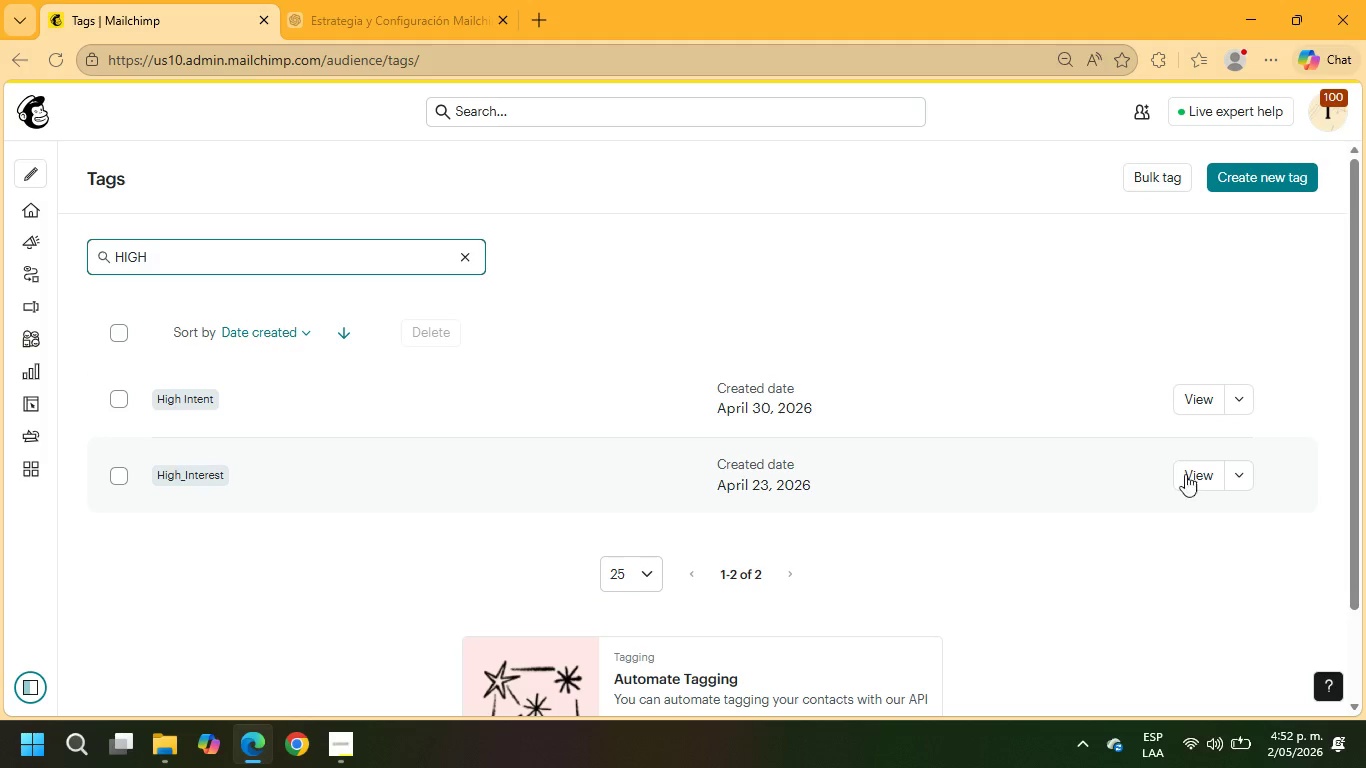 
wait(5.17)
 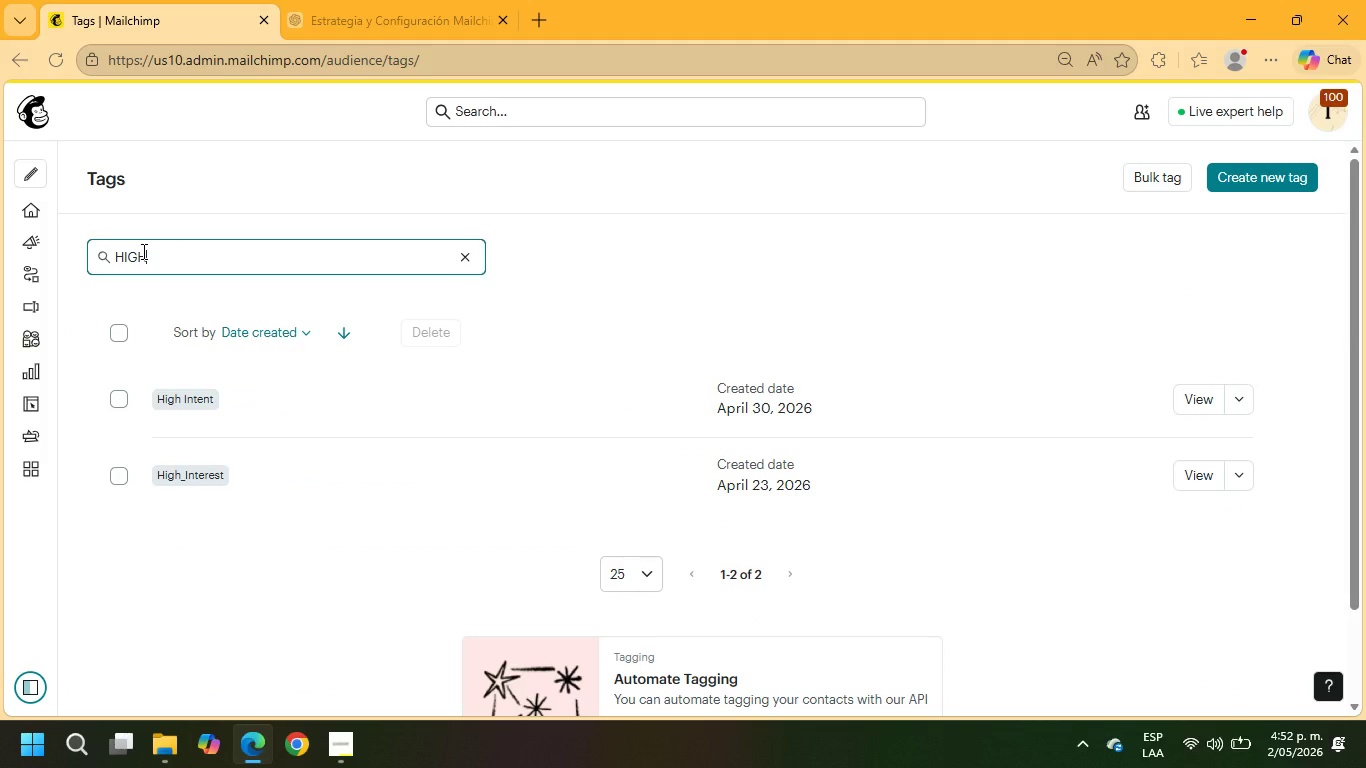 
left_click([1243, 407])
 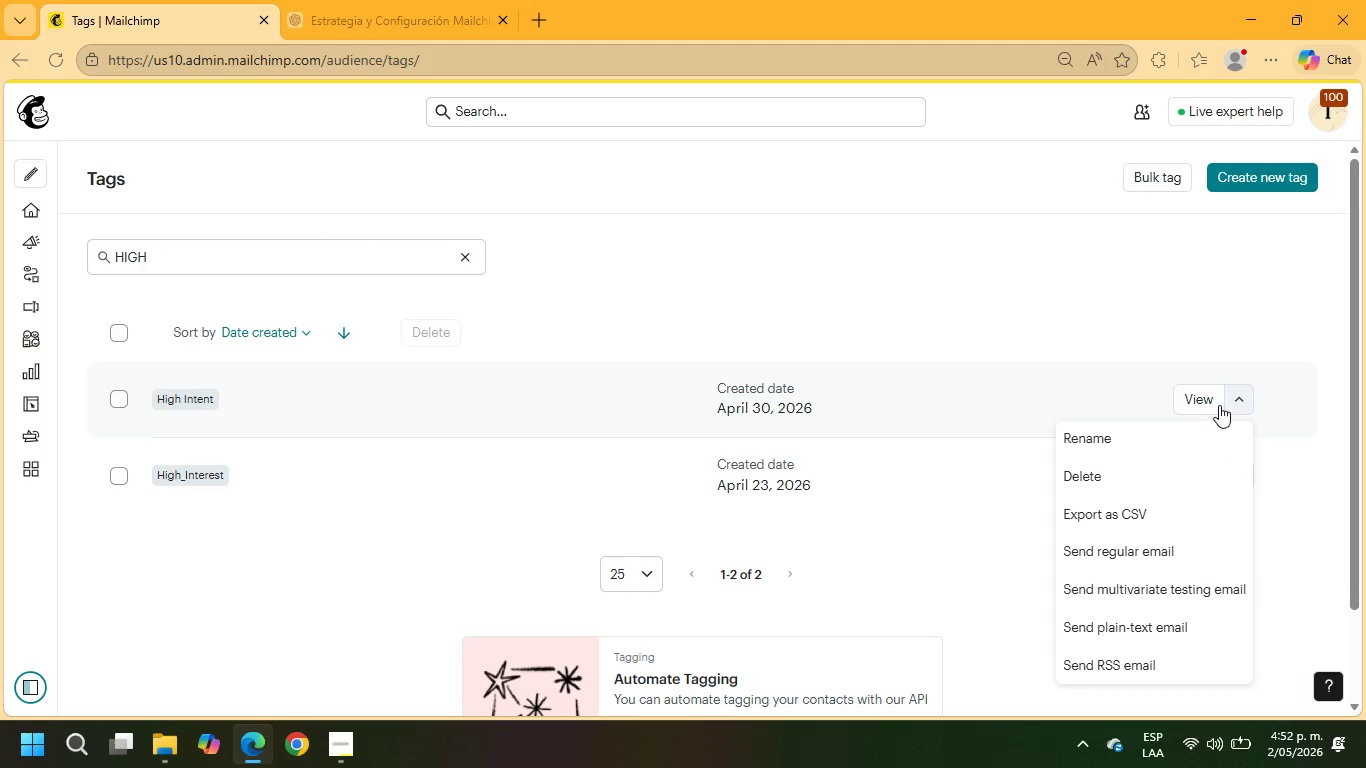 
left_click([1210, 398])
 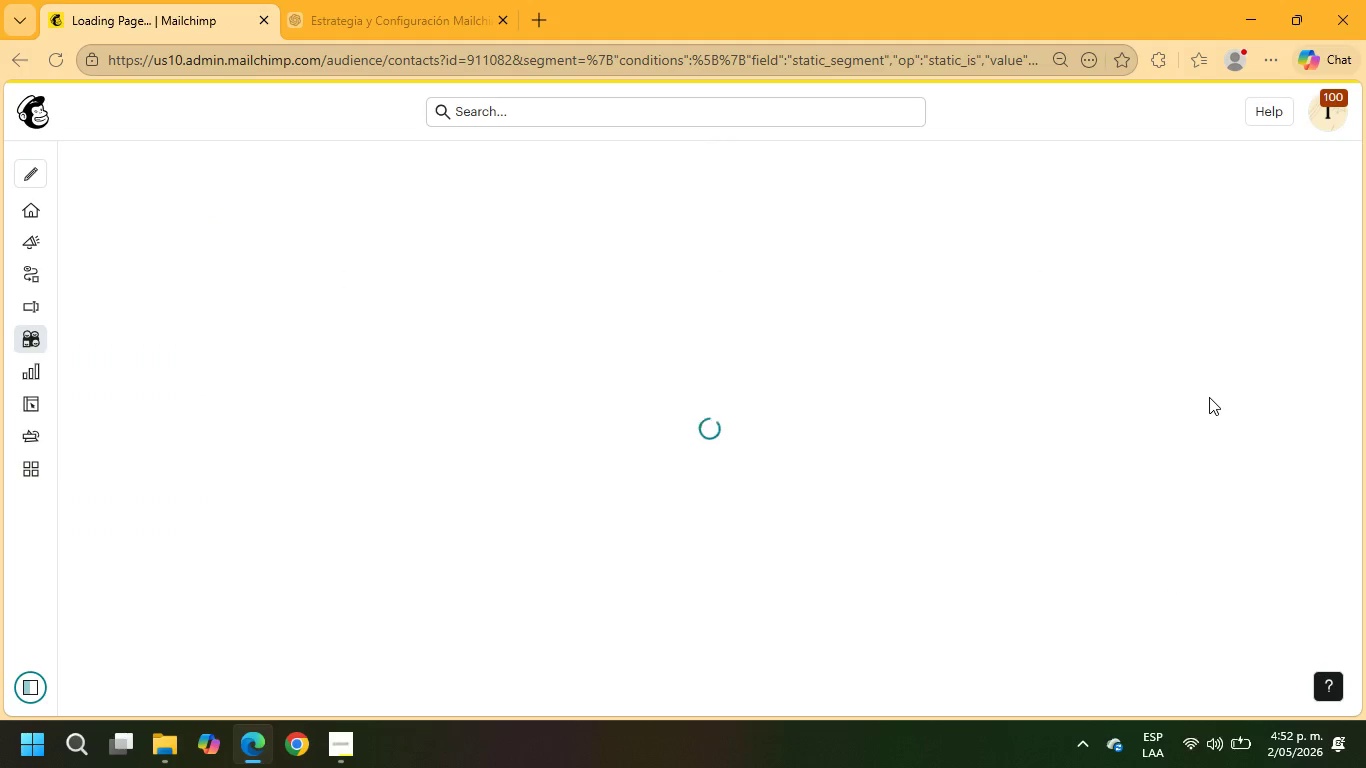 
wait(9.27)
 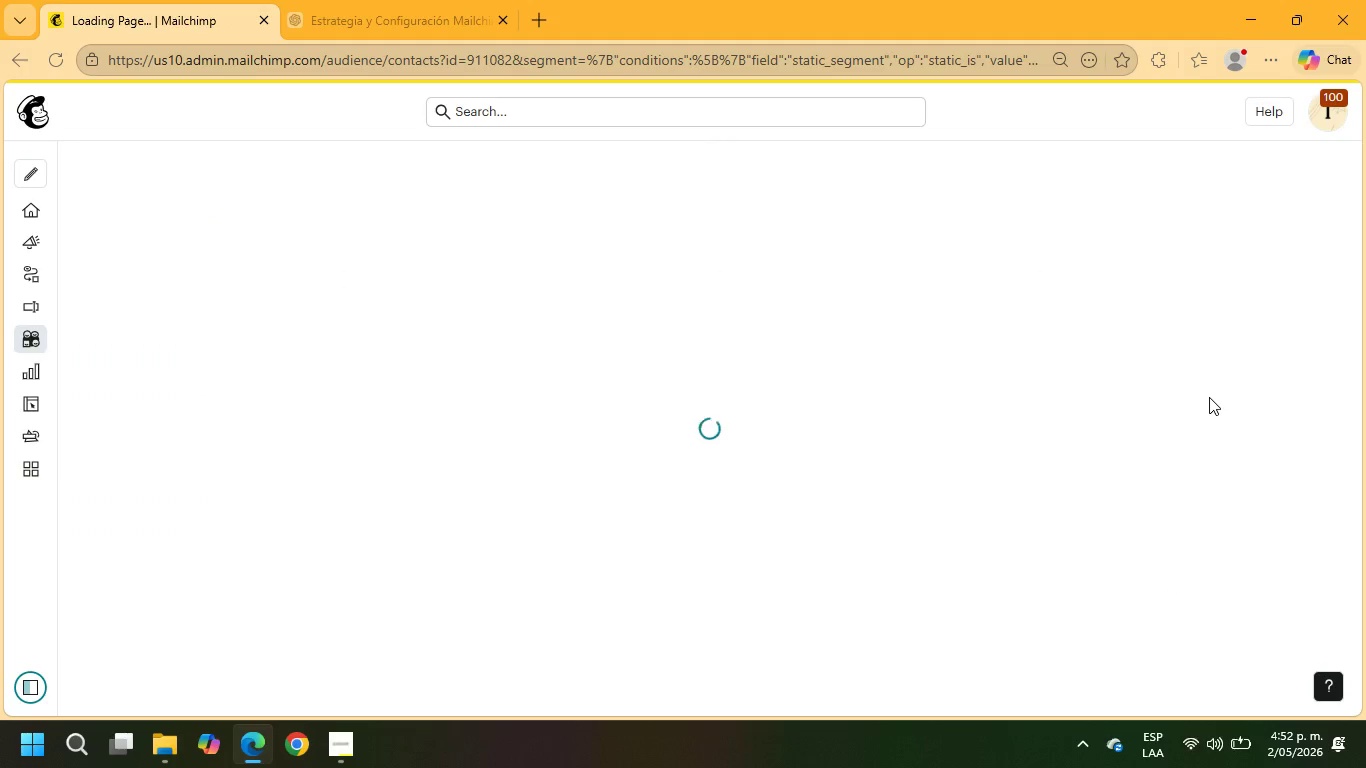 
left_click([0, 49])
 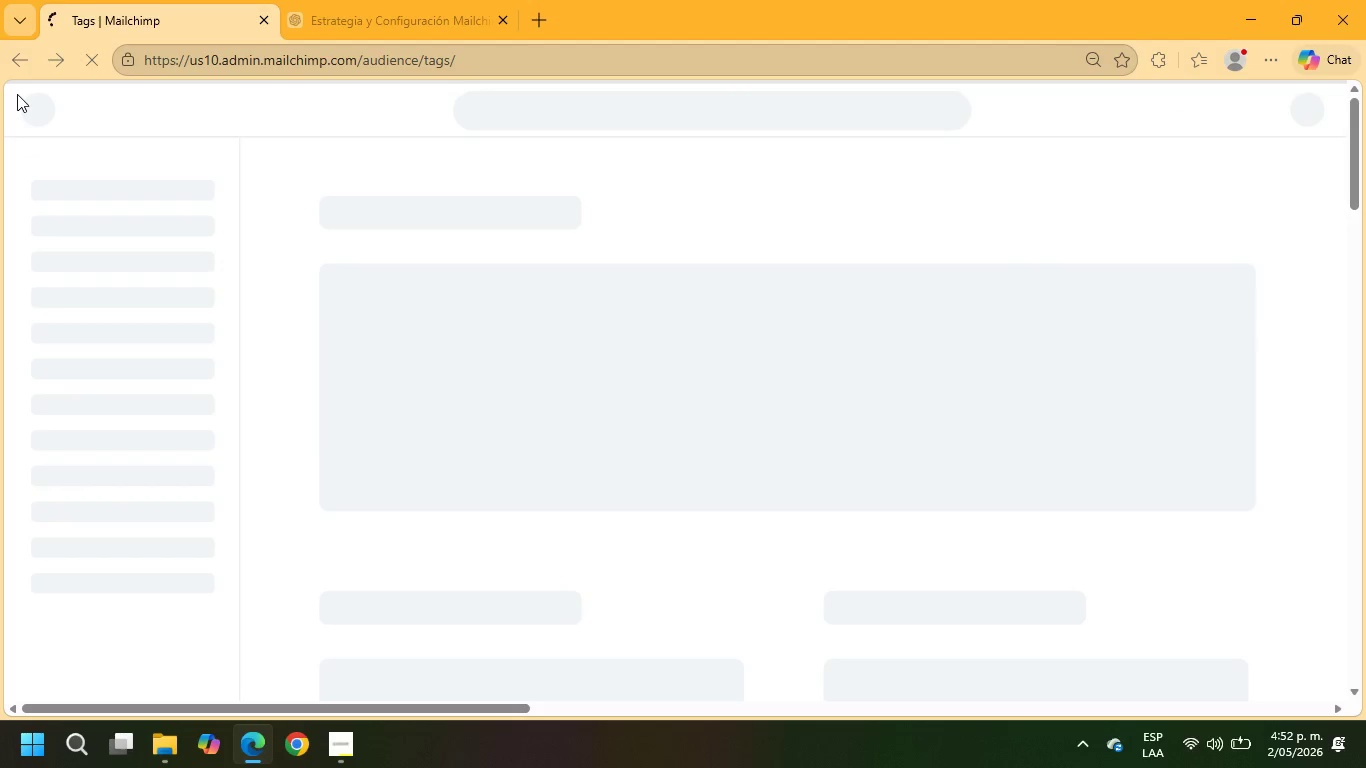 
mouse_move([22, 127])
 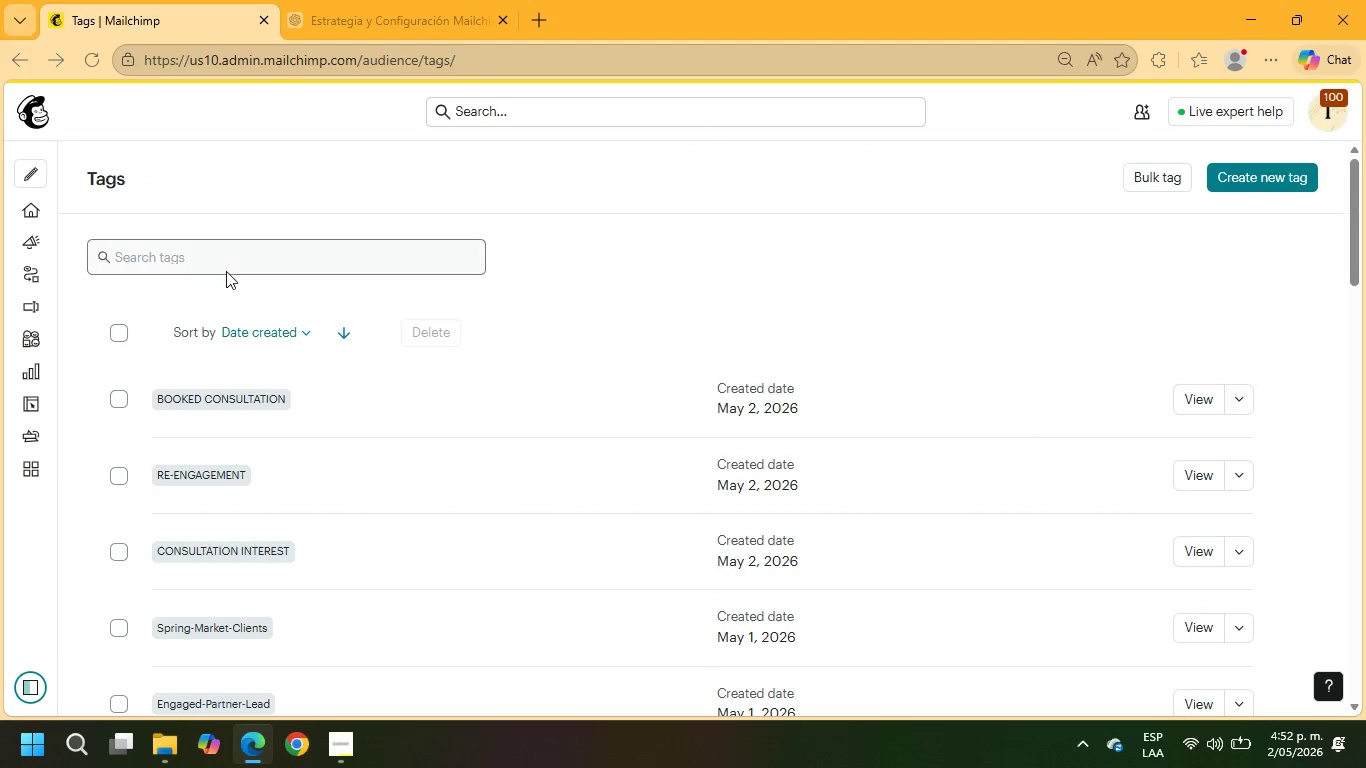 
double_click([216, 263])
 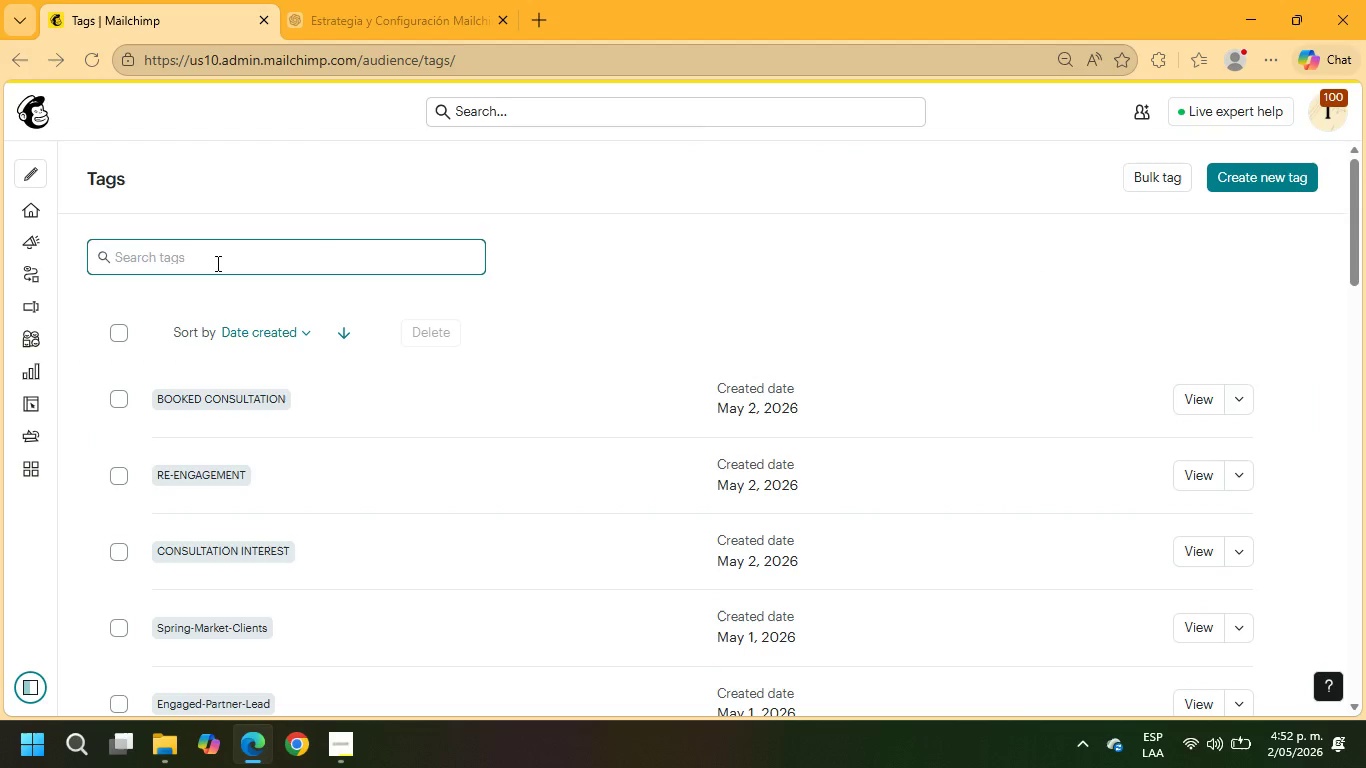 
type(HIGH)
 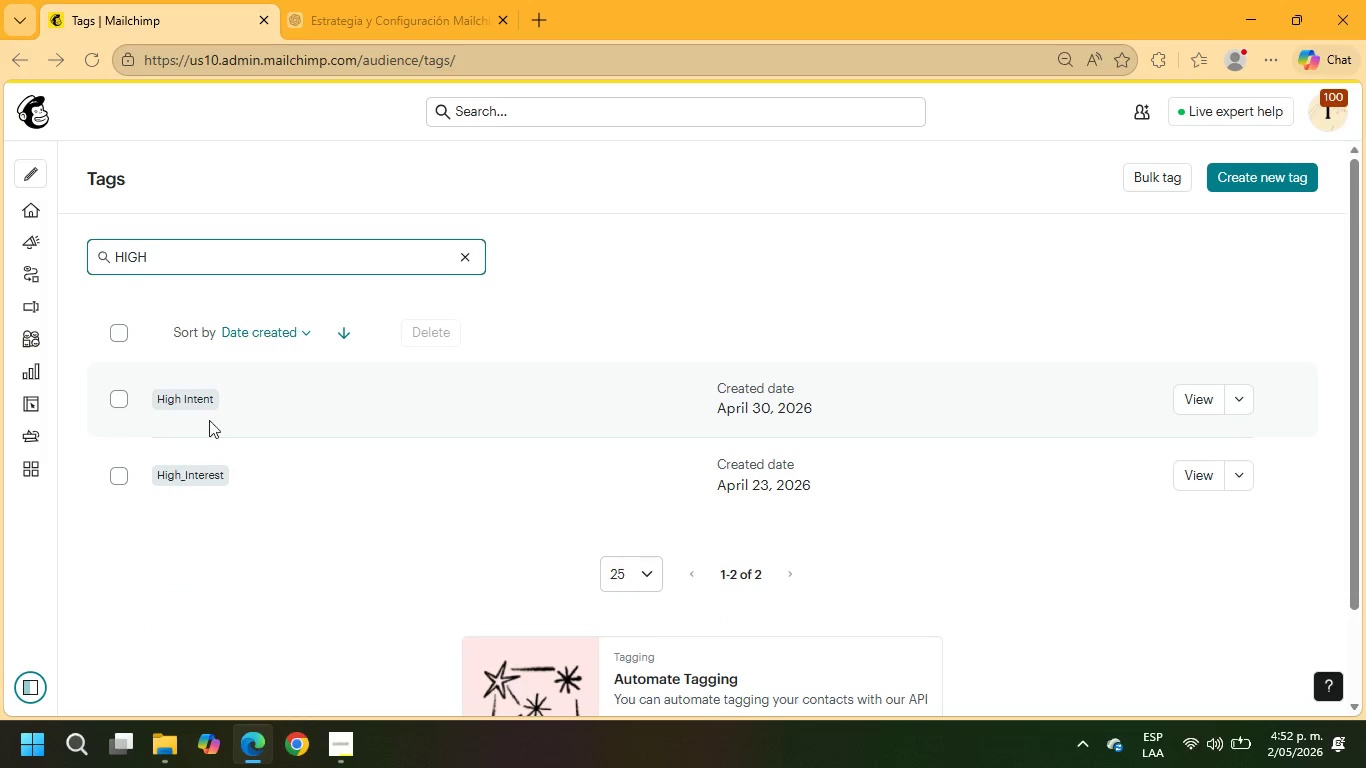 
wait(6.42)
 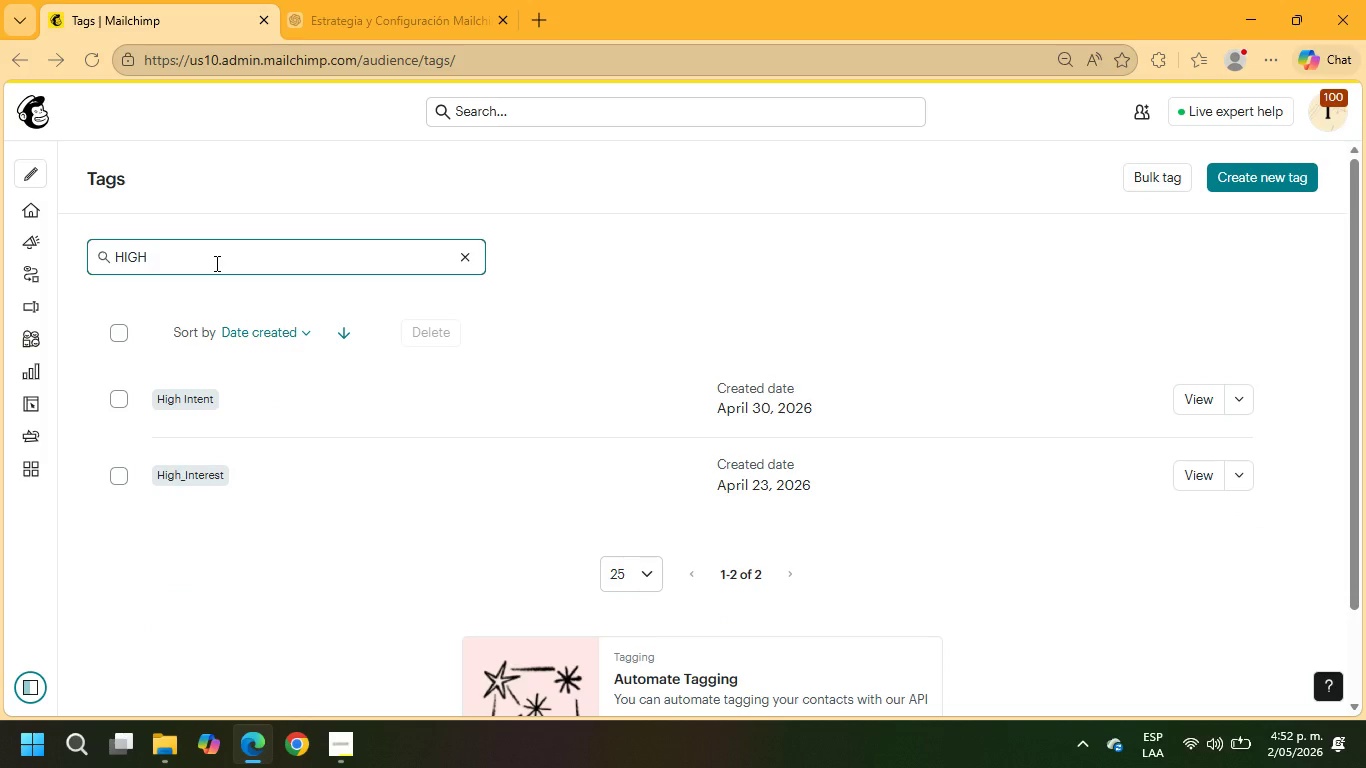 
left_click([88, 394])
 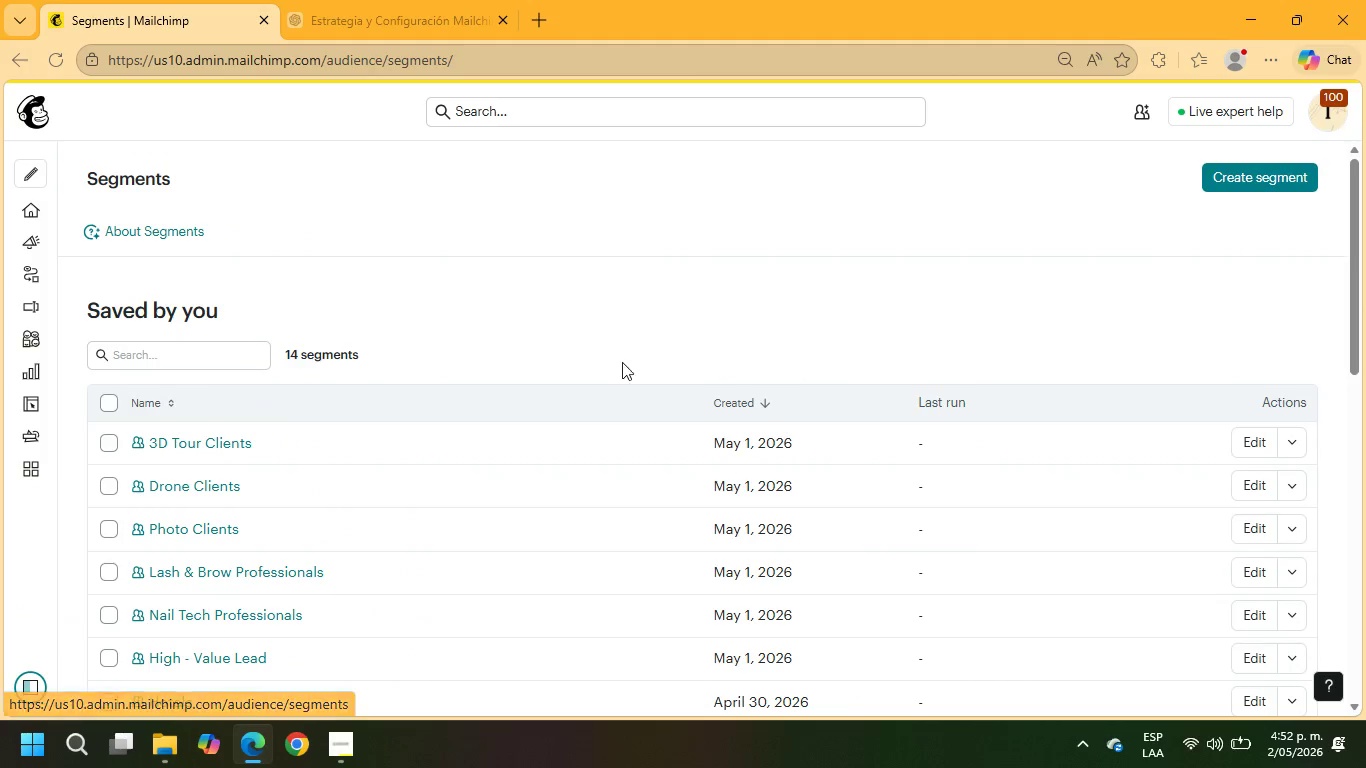 
left_click([1243, 188])
 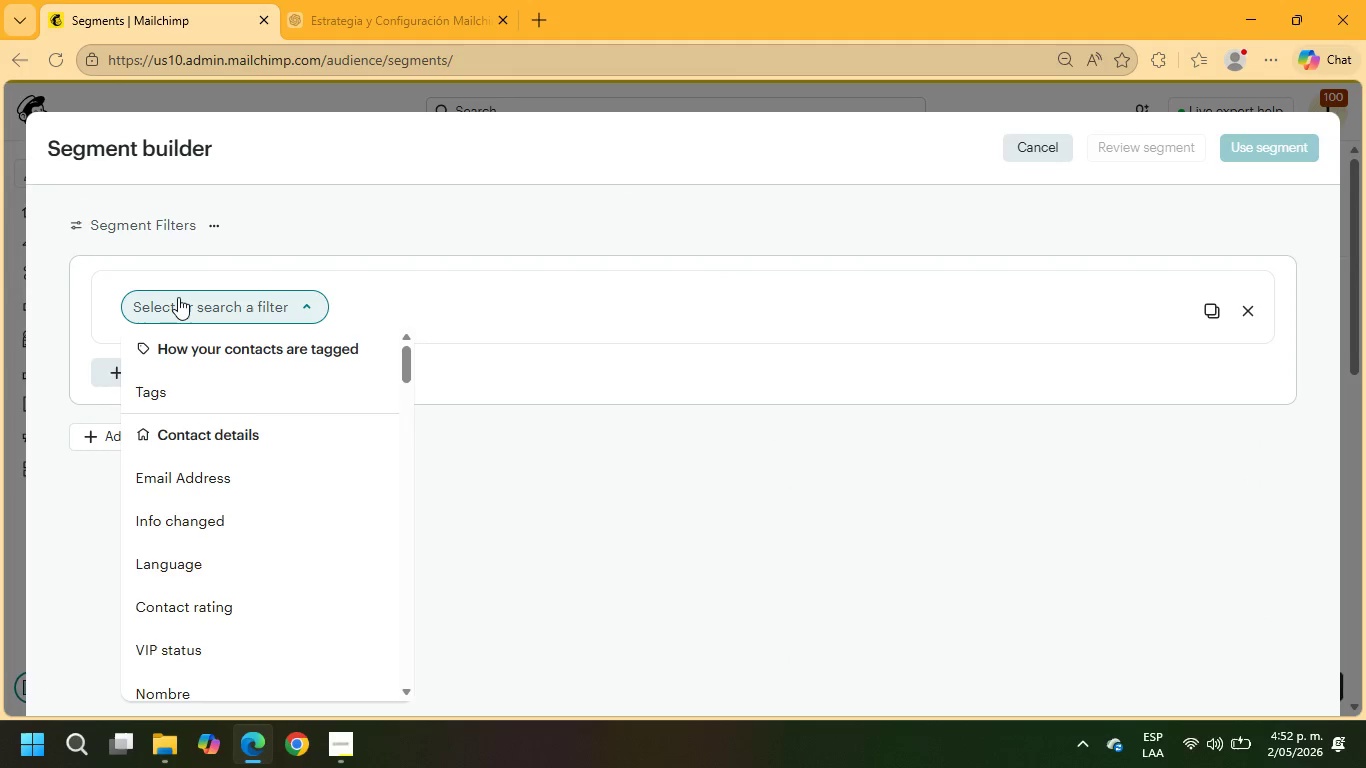 
type(INTERE)
 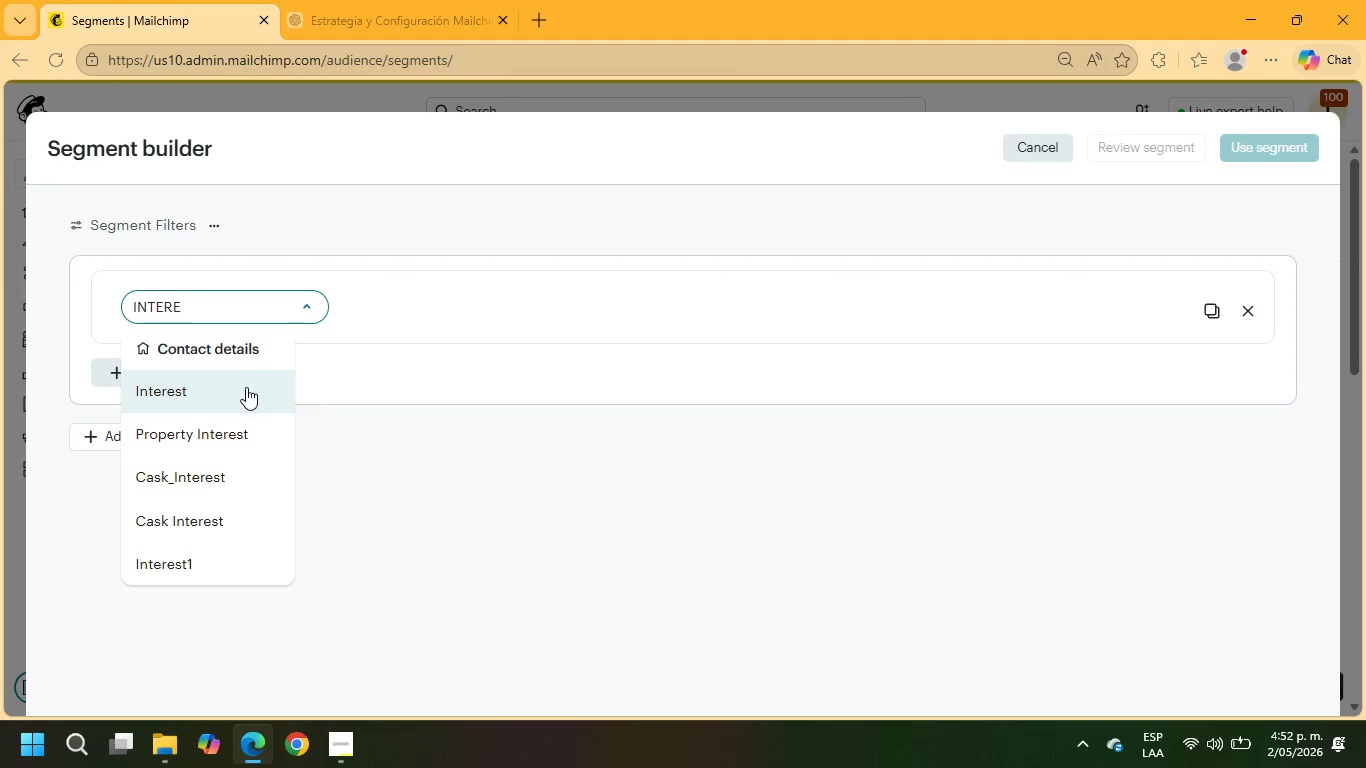 
left_click([200, 561])
 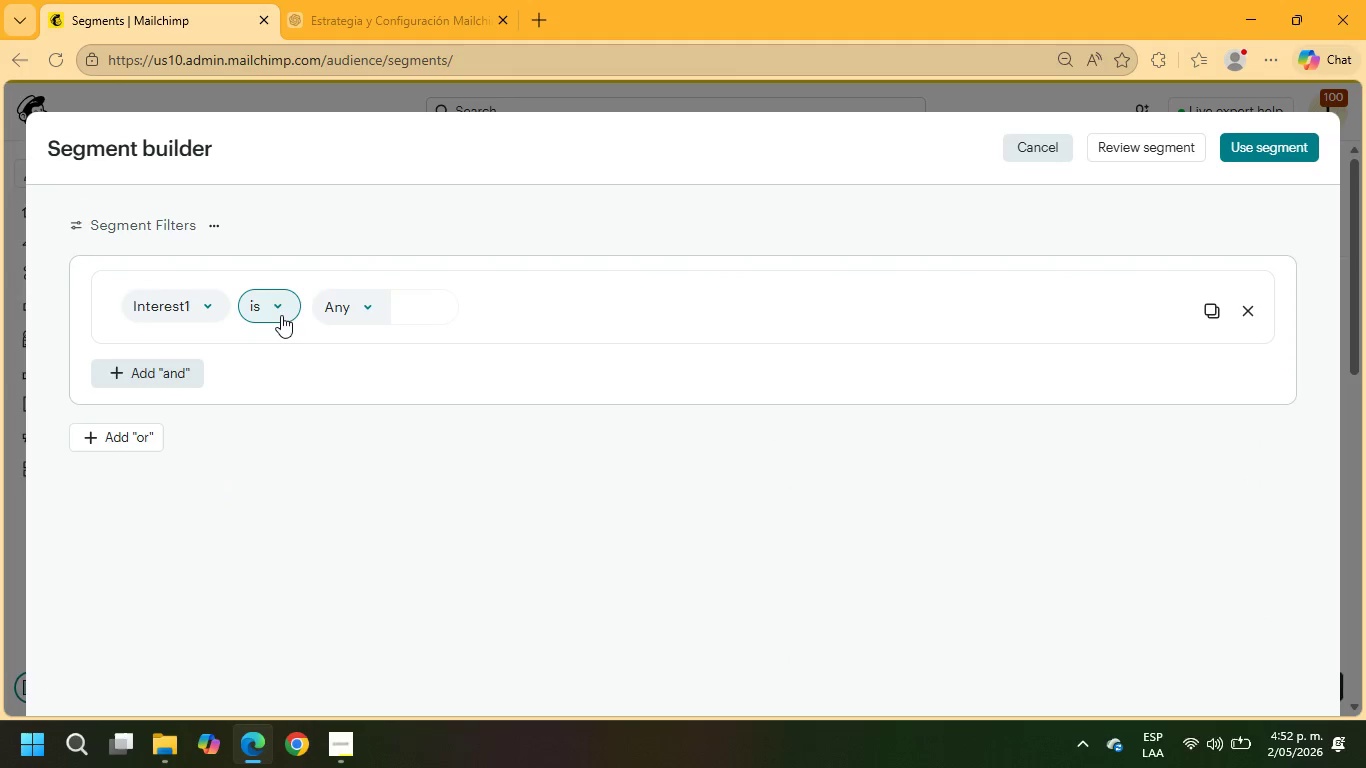 
left_click([278, 309])
 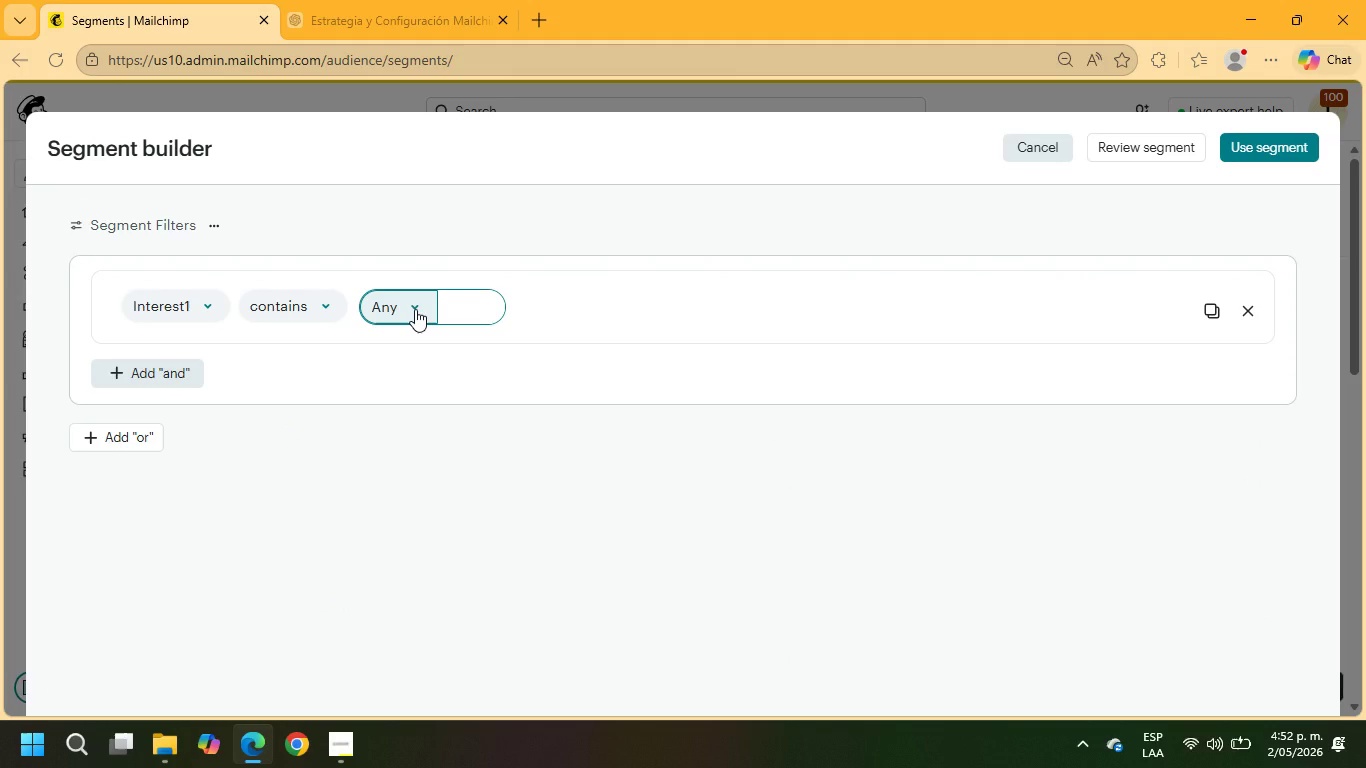 
left_click([415, 309])
 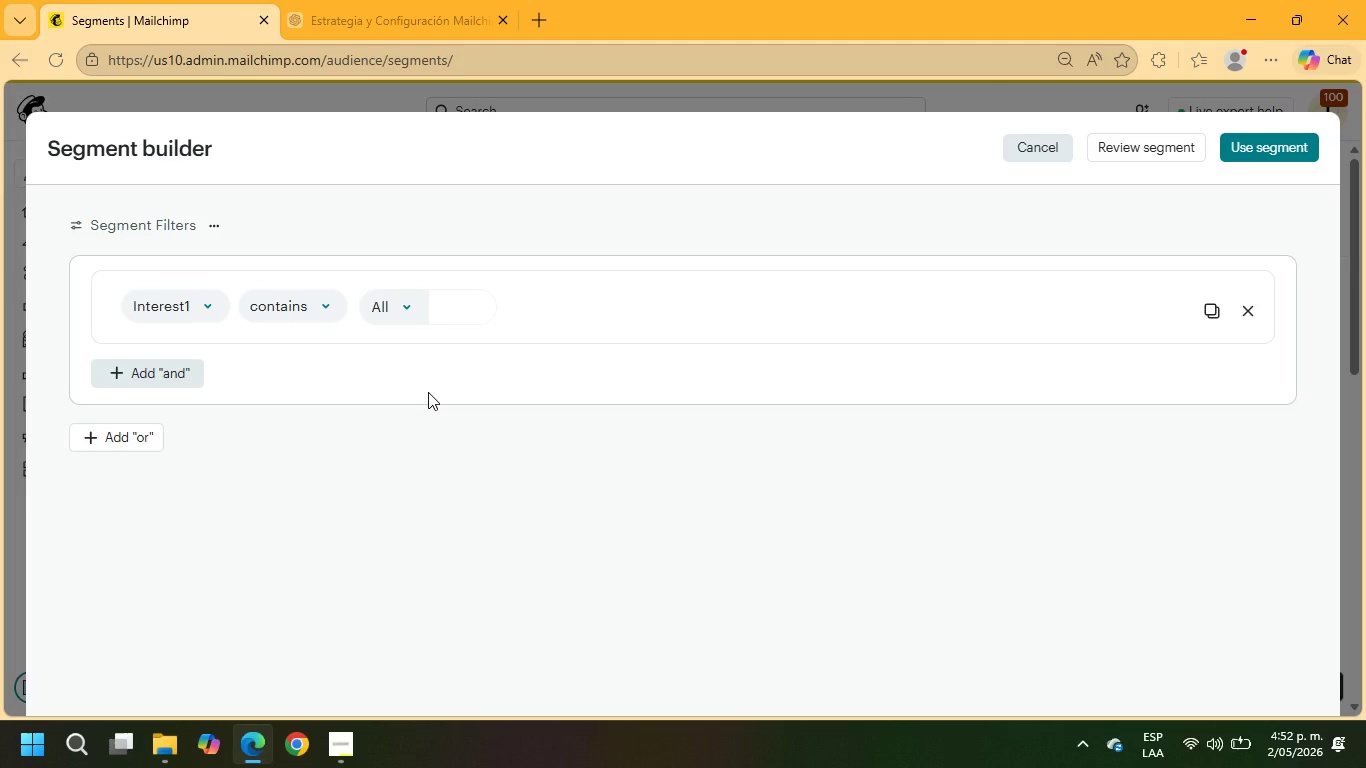 
left_click([463, 306])
 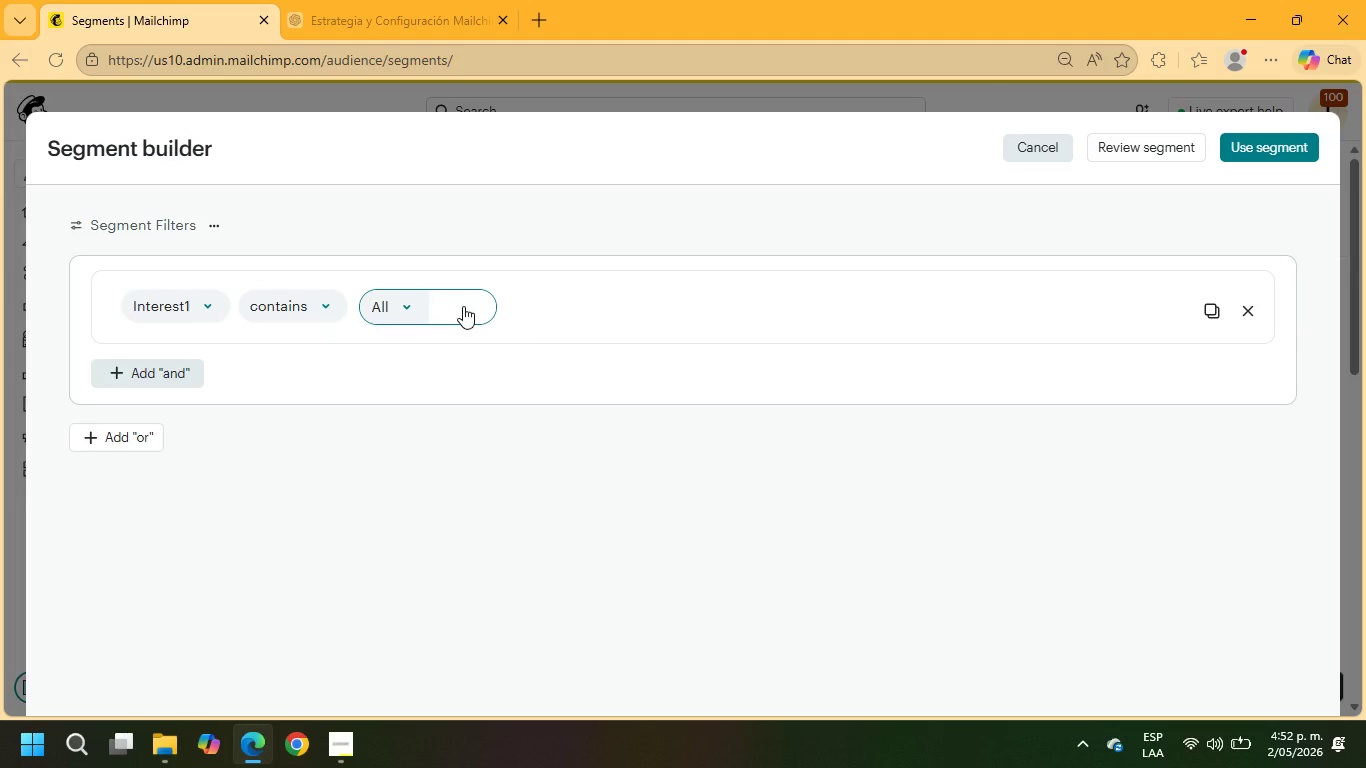 
type(BRACES)
 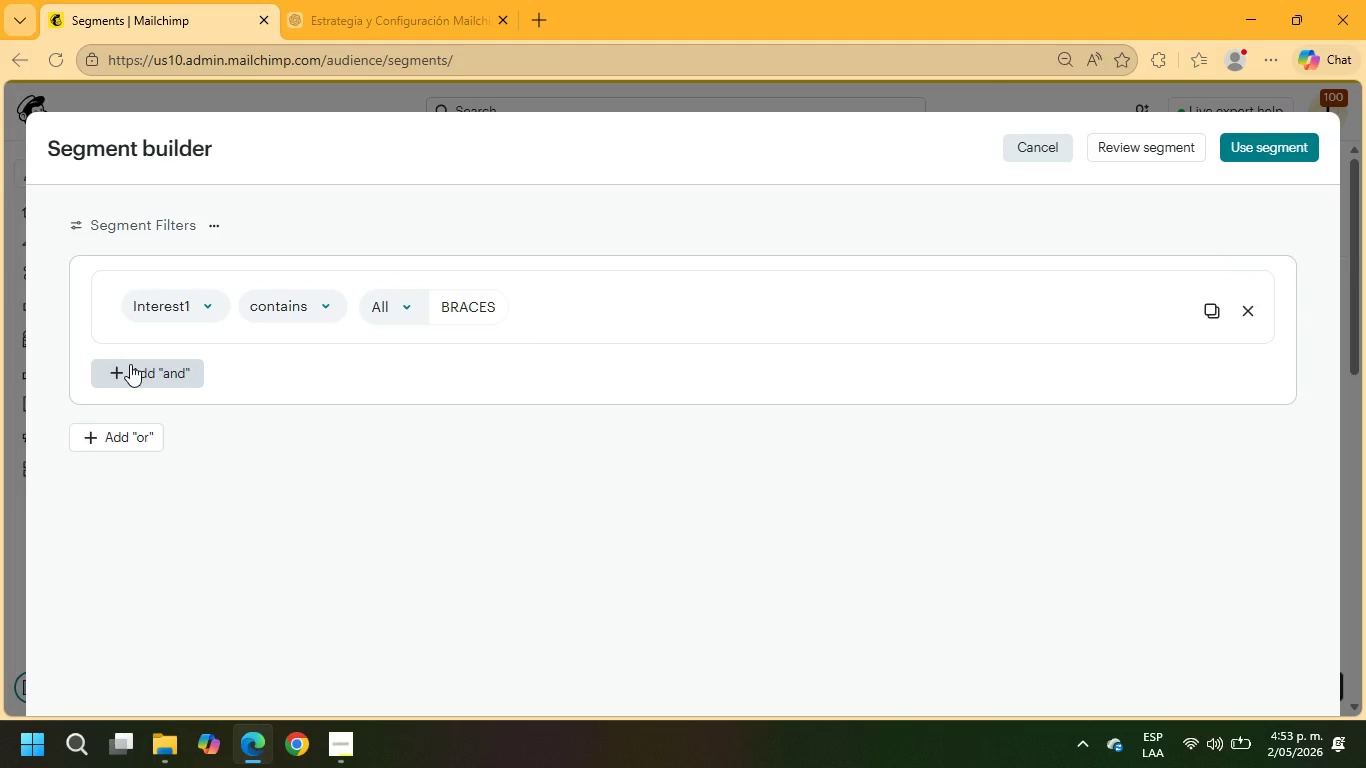 
wait(5.36)
 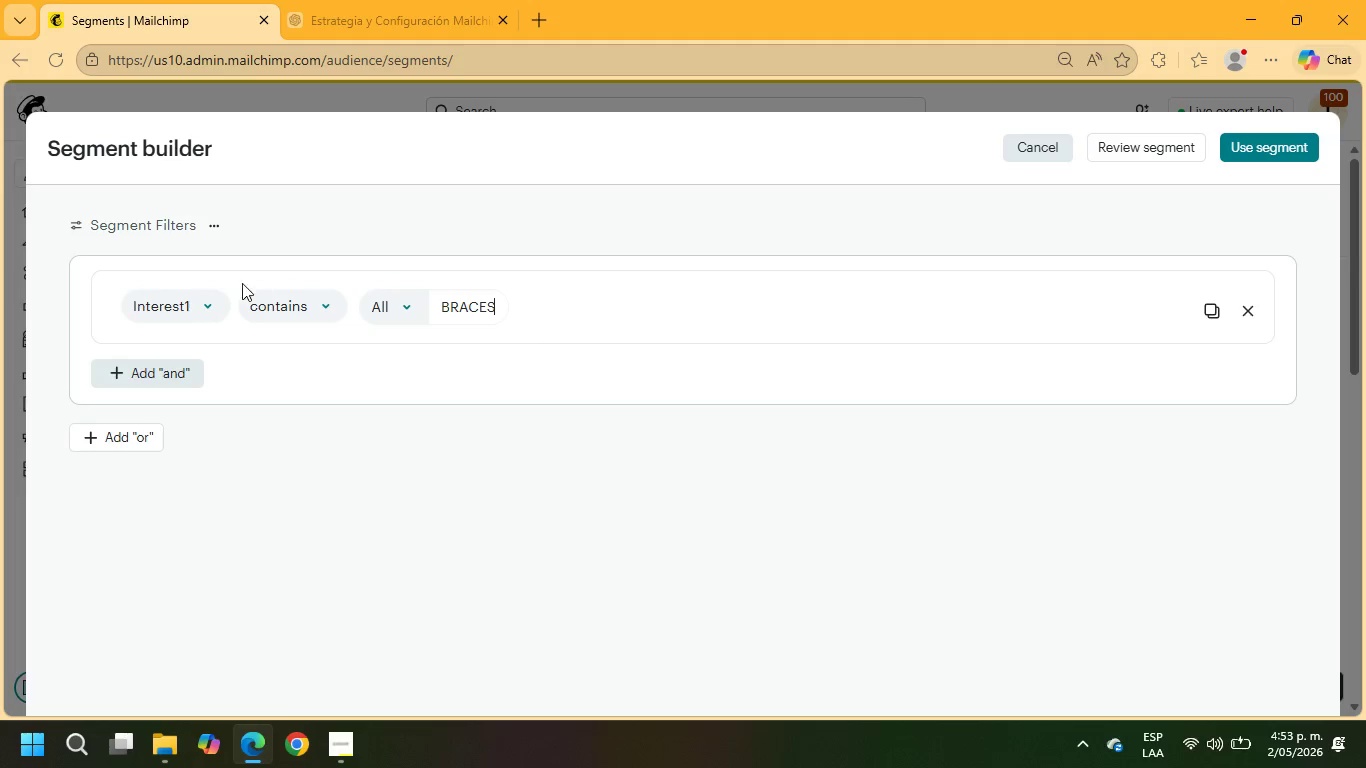 
left_click([1261, 156])
 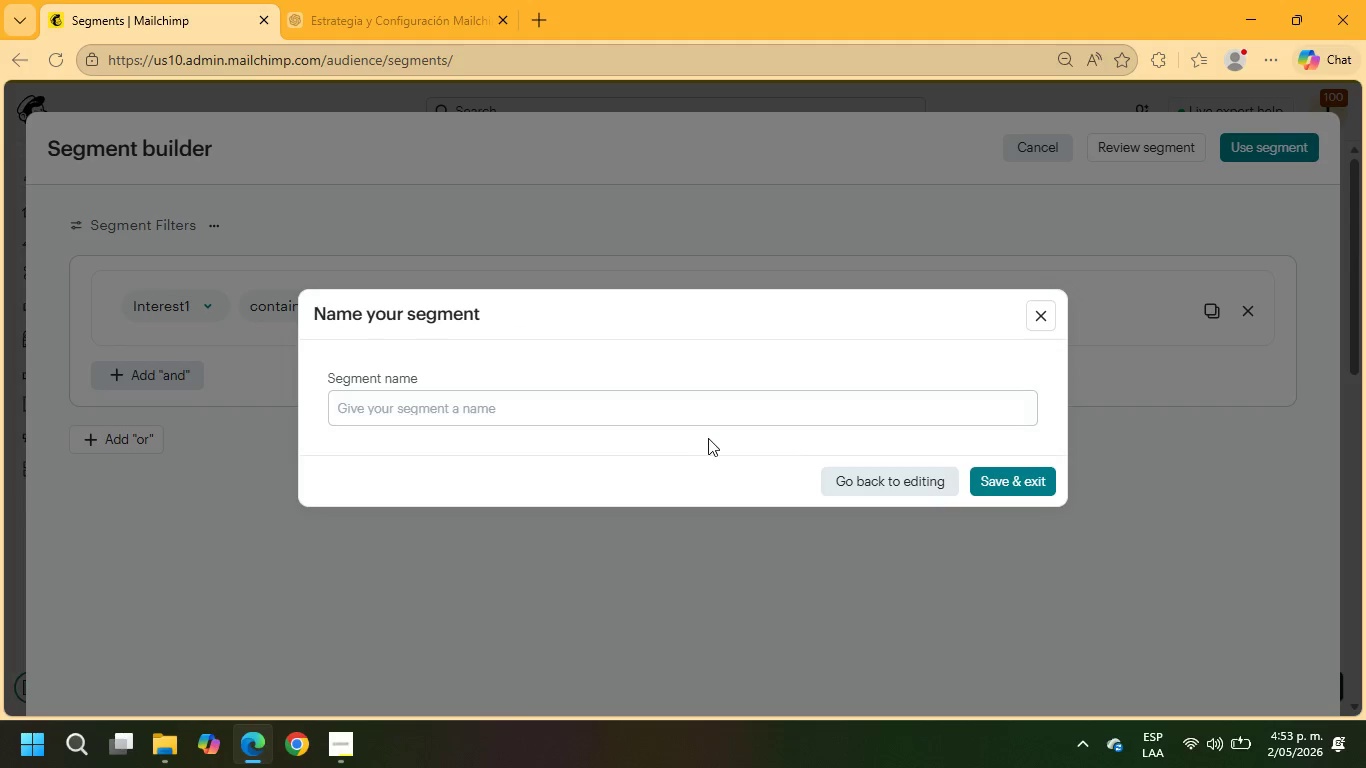 
left_click([601, 409])
 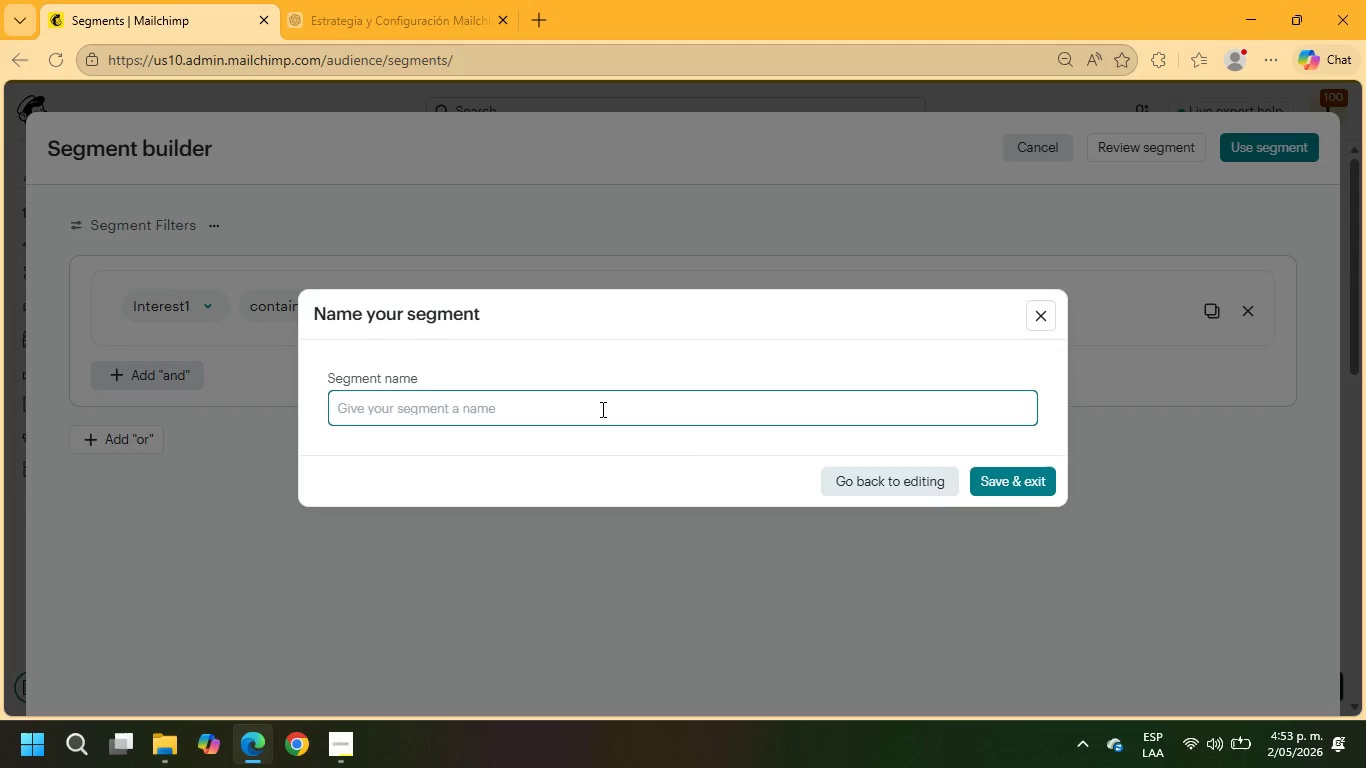 
type(TEEN BRACES LEADS)
 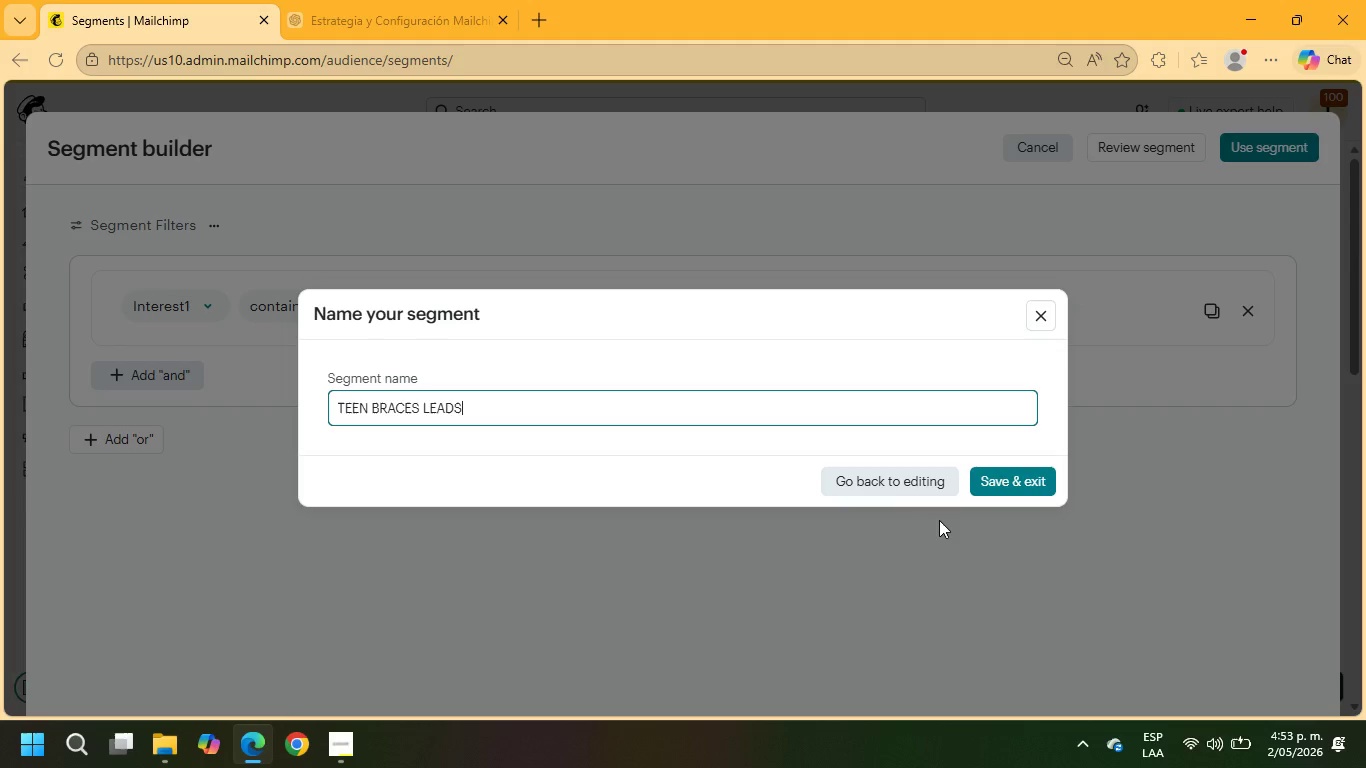 
left_click([1011, 477])
 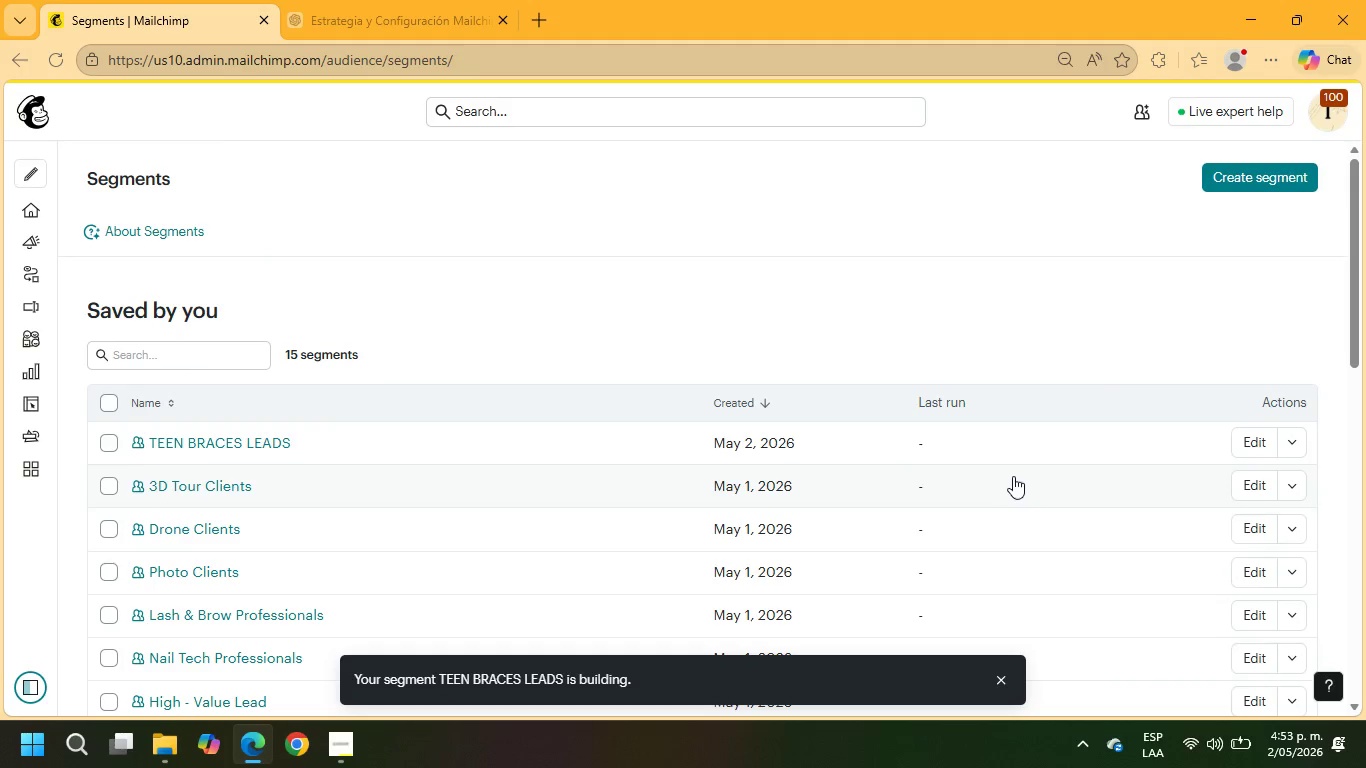 
left_click([1275, 168])
 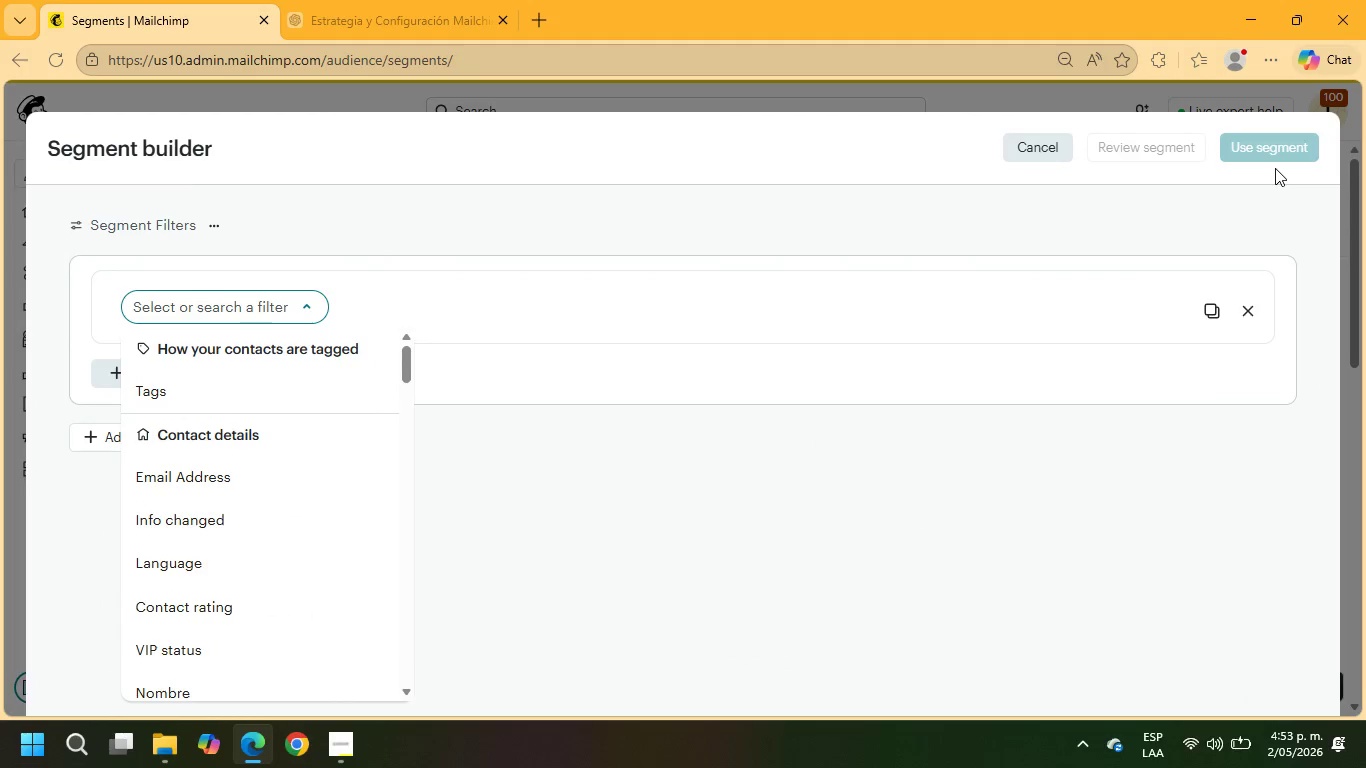 
mouse_move([1249, 167])
 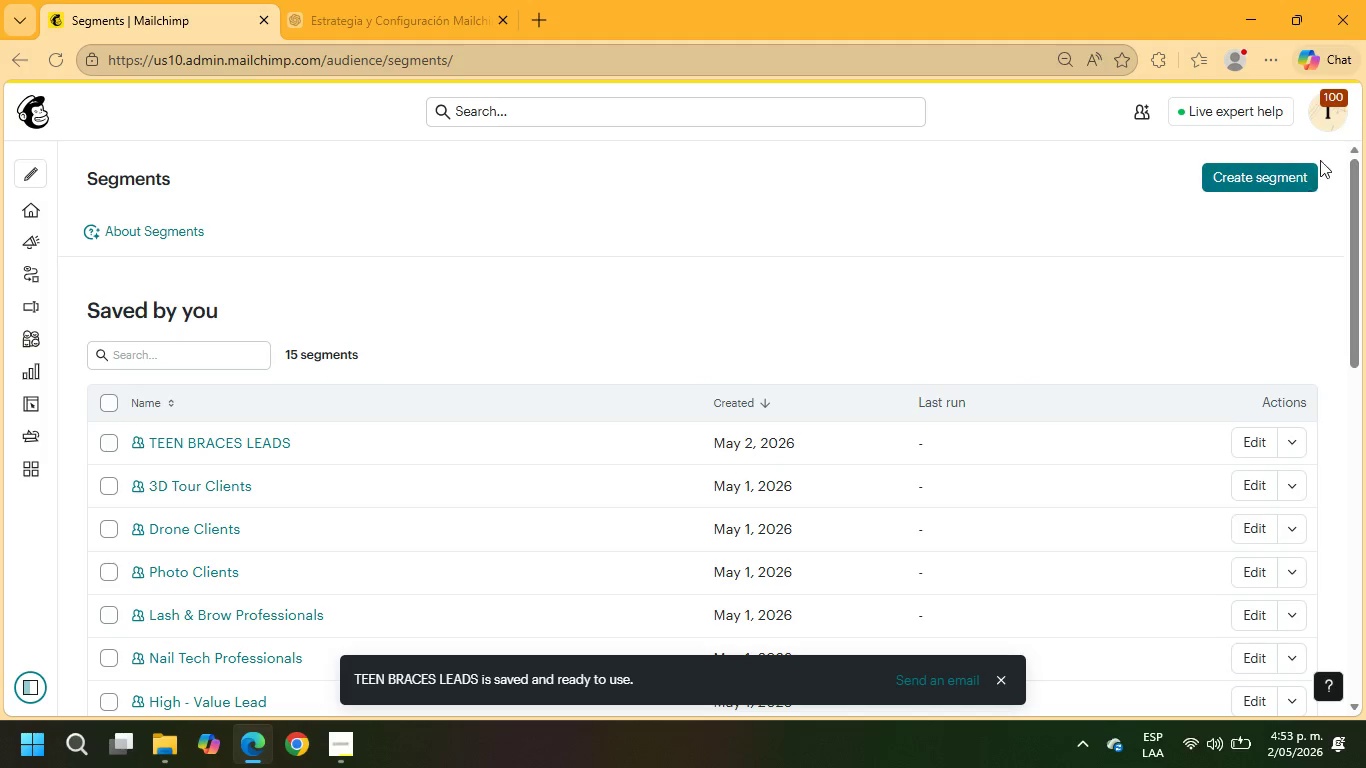 
left_click([1290, 167])
 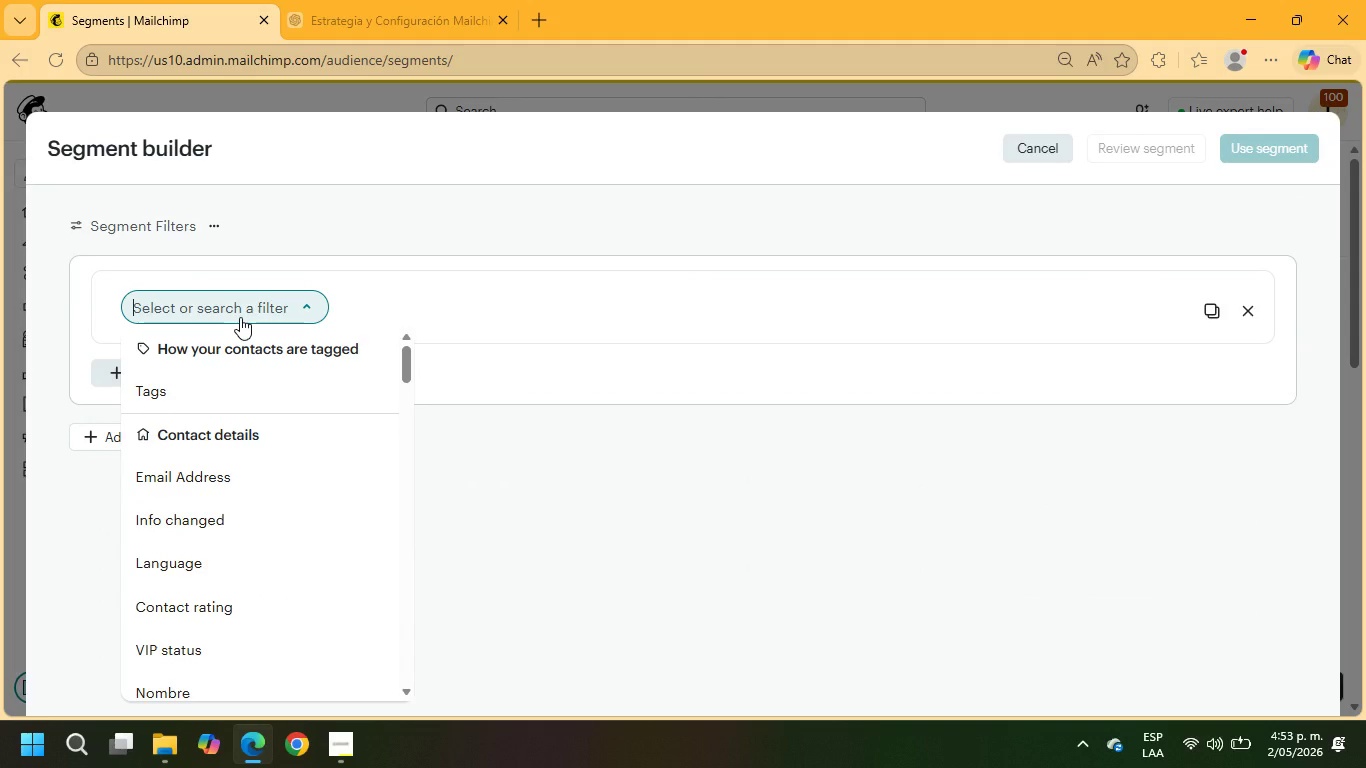 
type(INTEREST)
 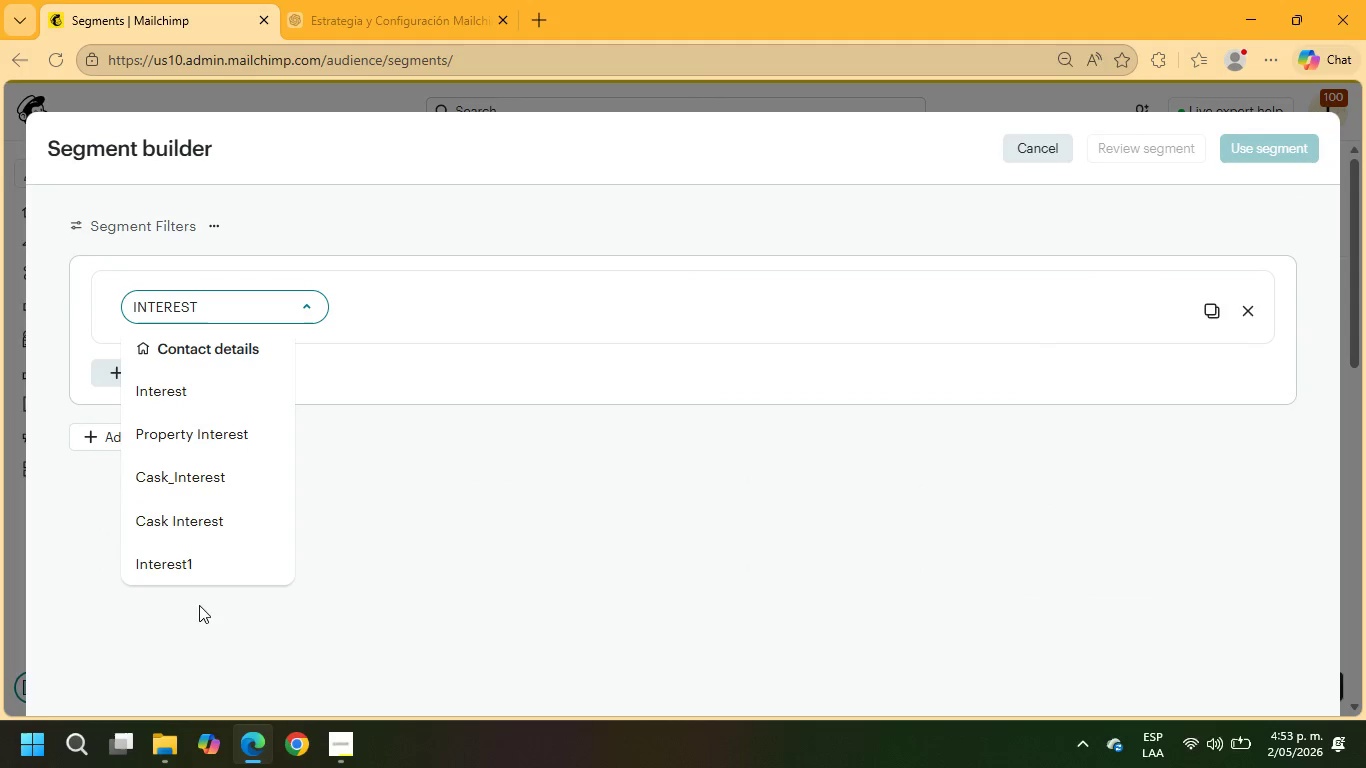 
left_click([205, 568])
 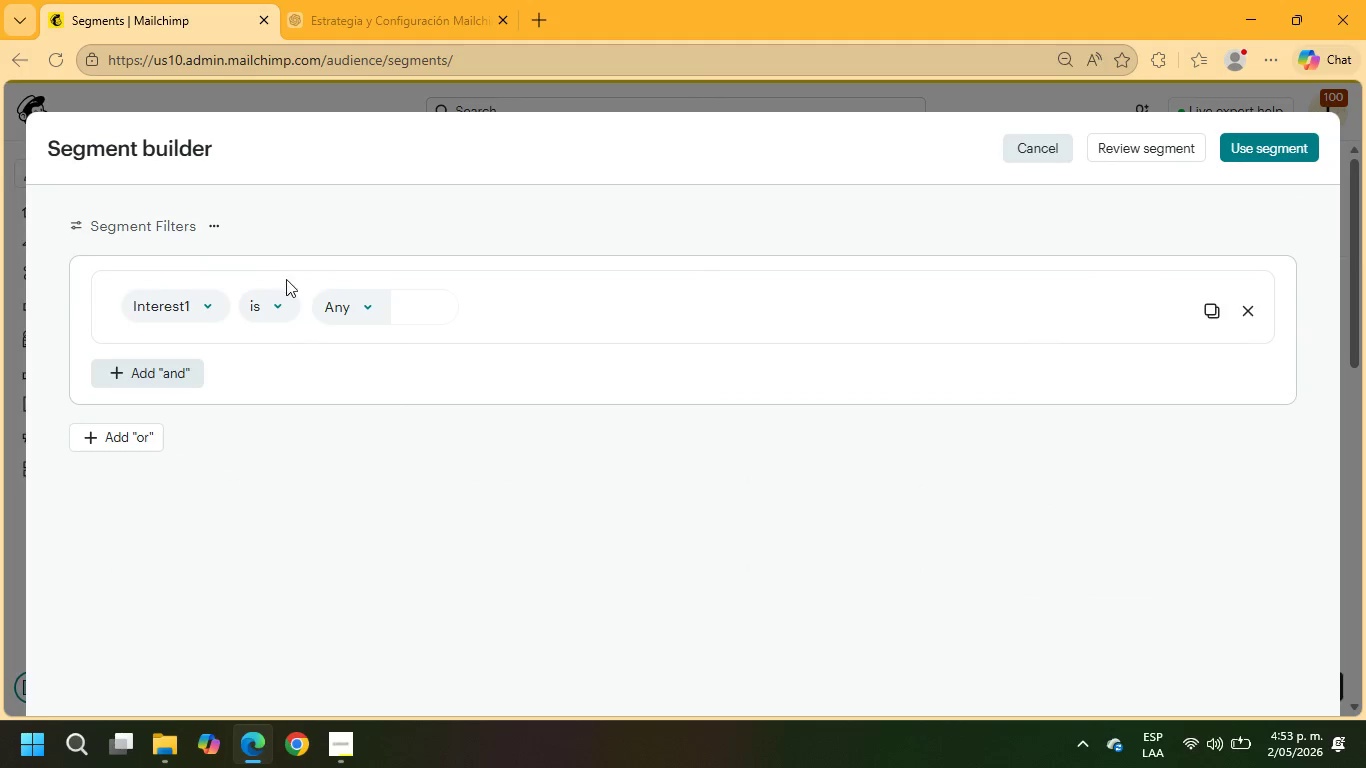 
left_click([291, 312])
 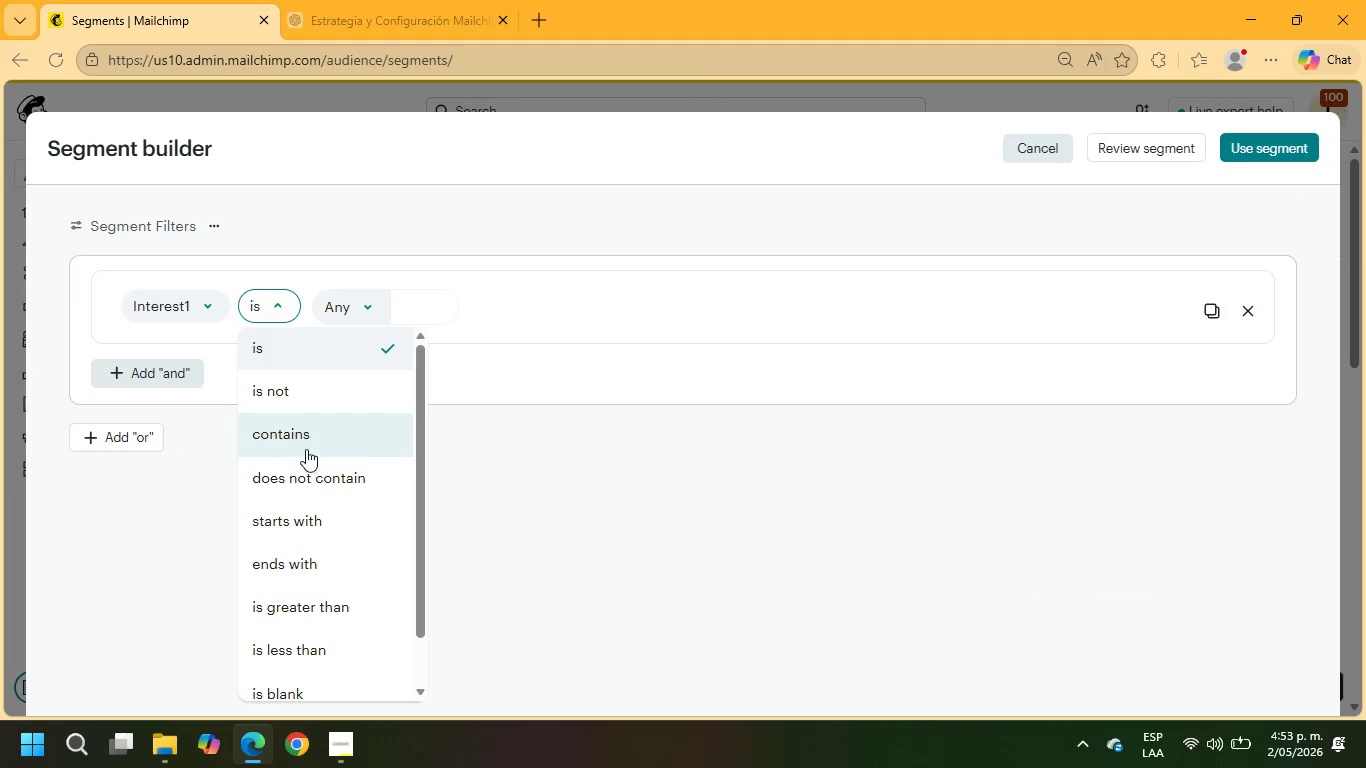 
left_click([307, 443])
 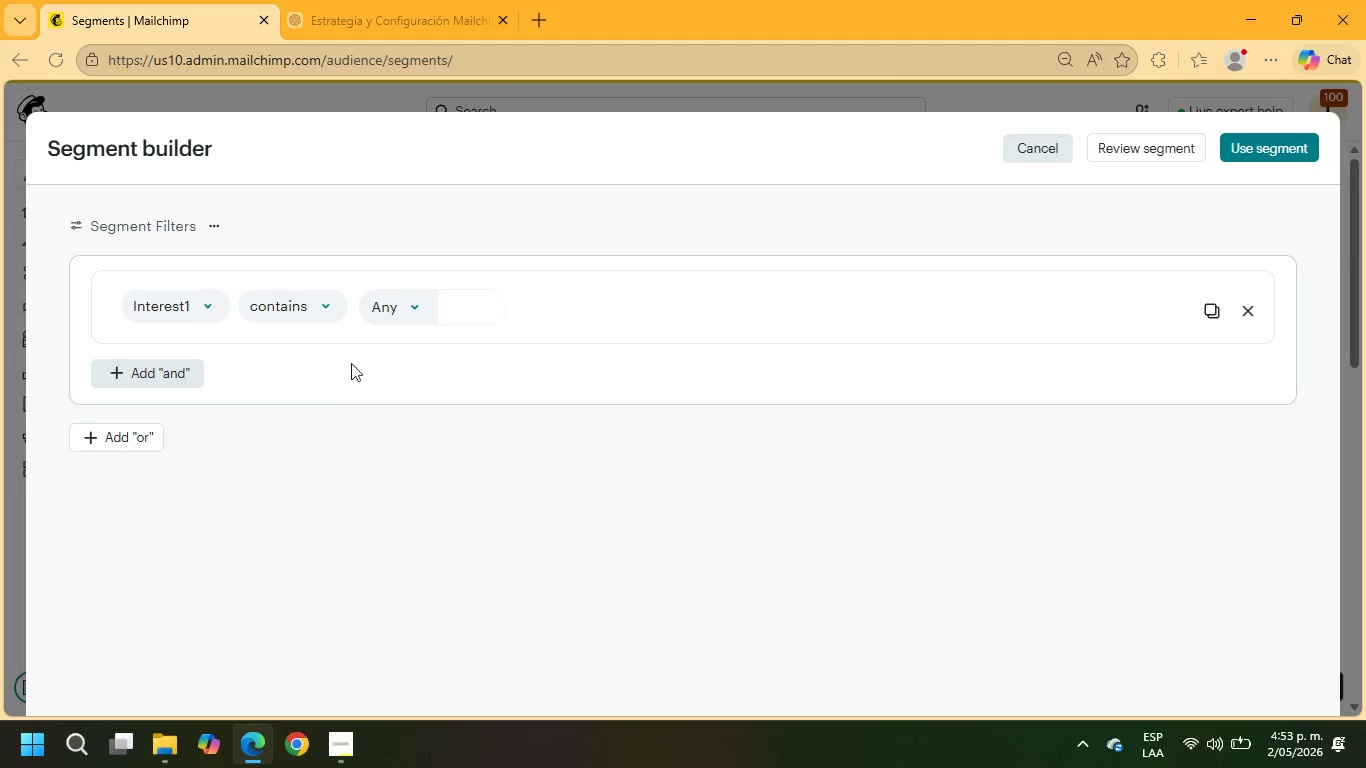 
left_click([393, 293])
 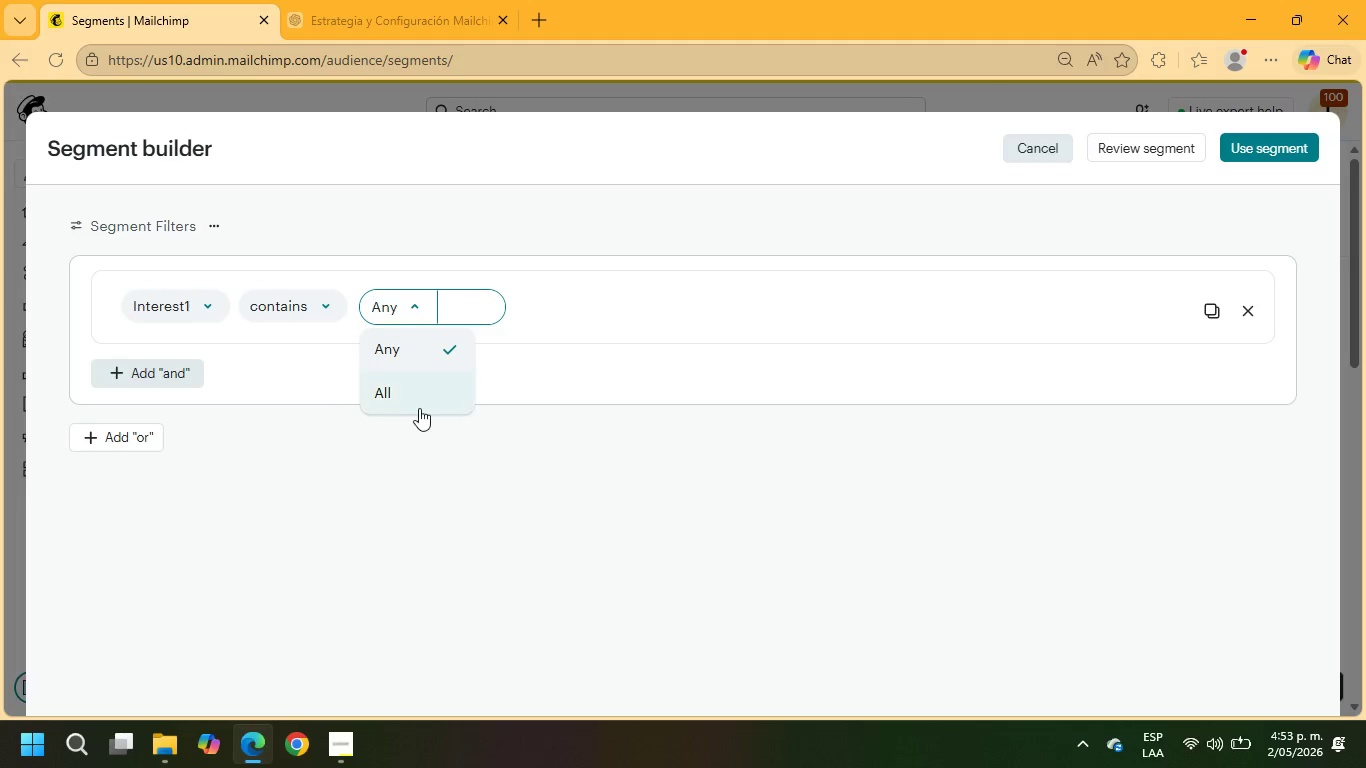 
left_click([414, 399])
 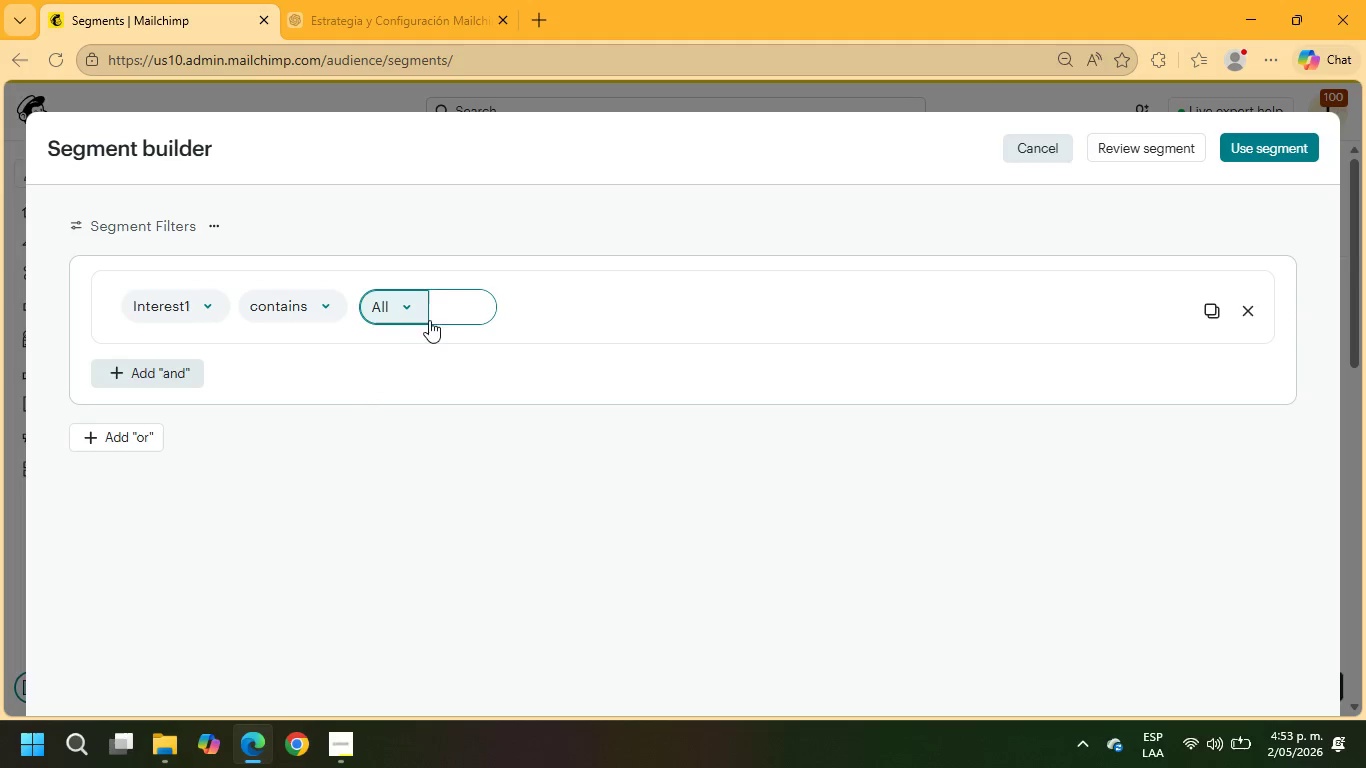 
left_click([445, 314])
 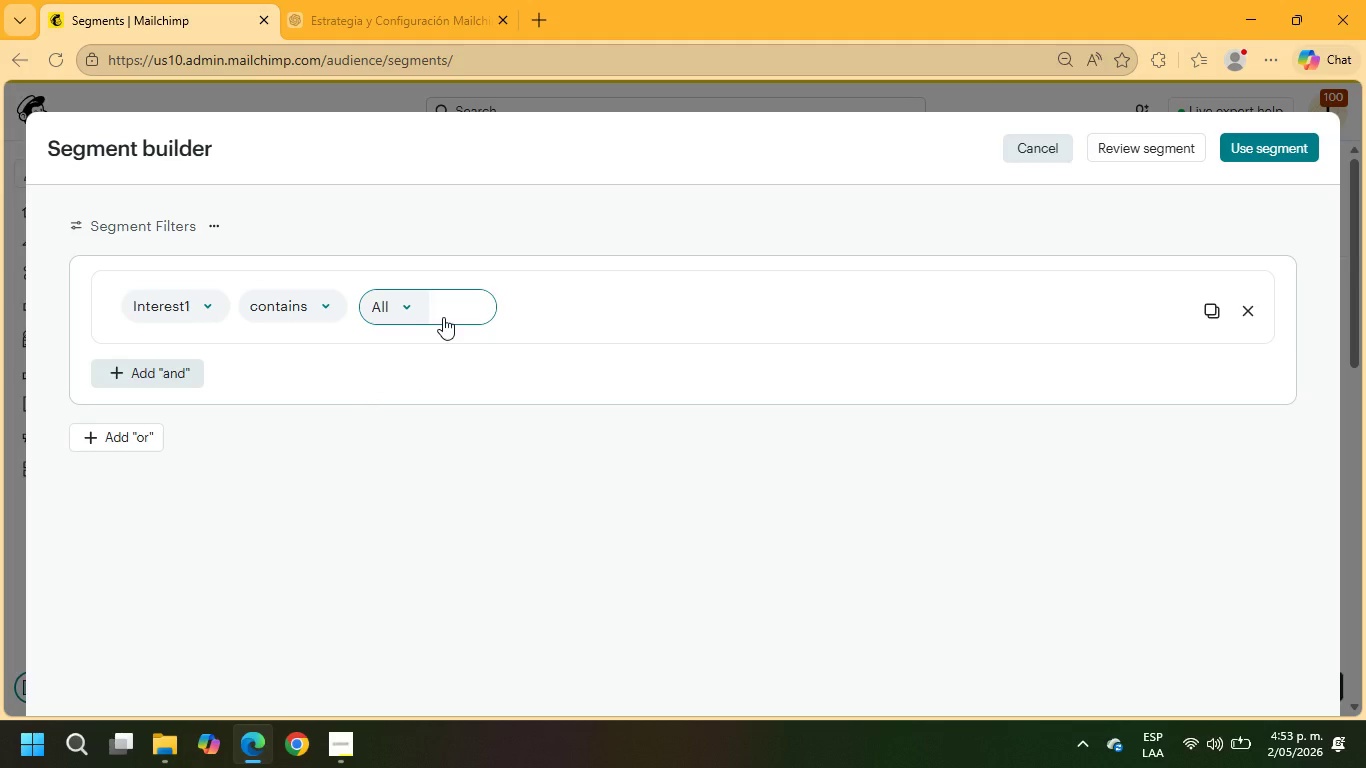 
type(Aligners)
 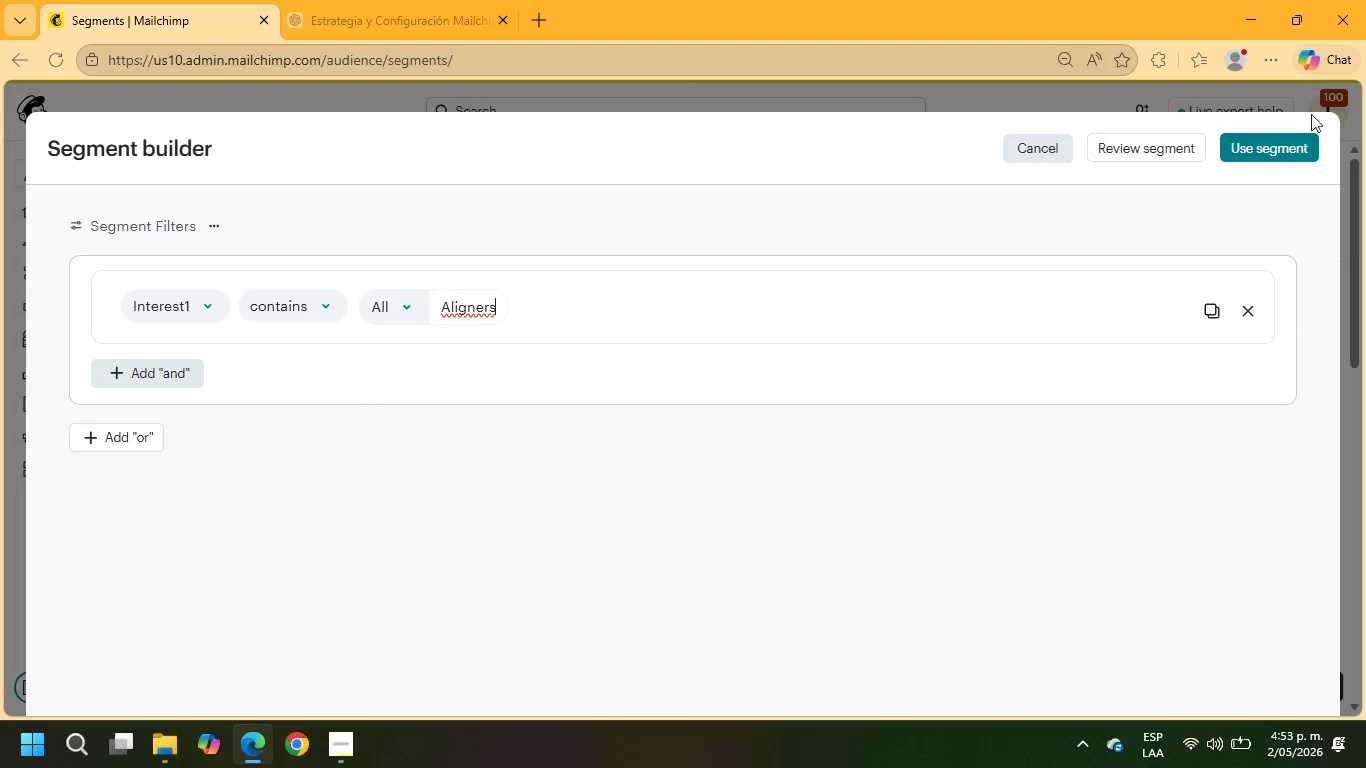 
left_click([1291, 150])
 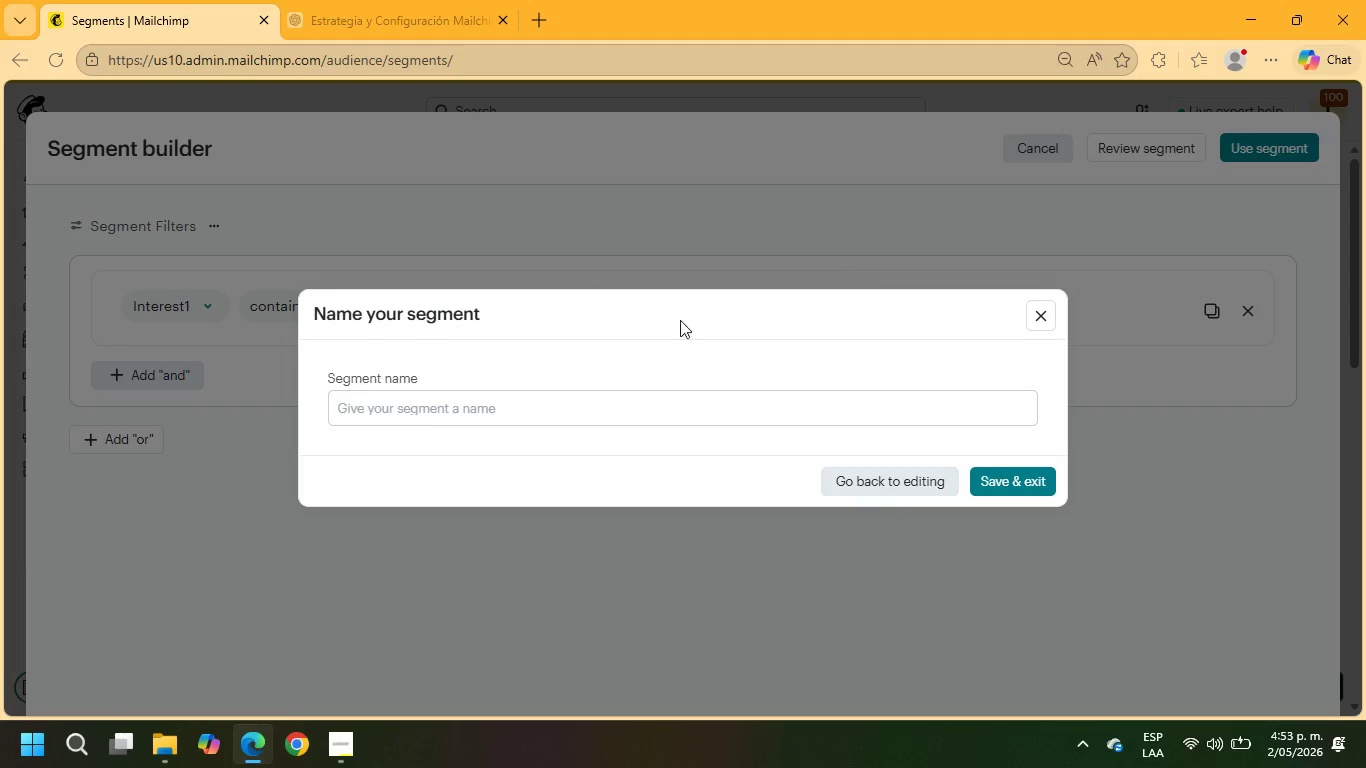 
left_click([412, 401])
 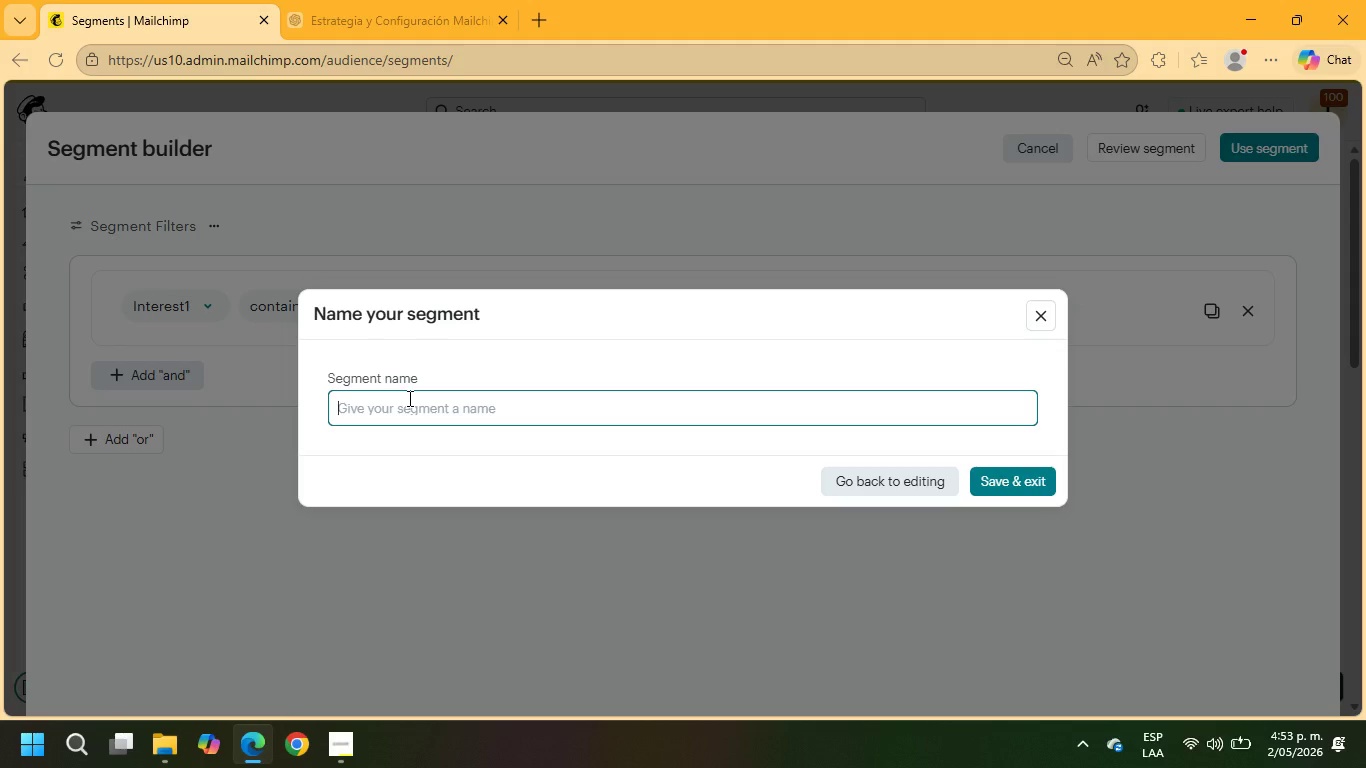 
type(ADULT ALIGNERS)
 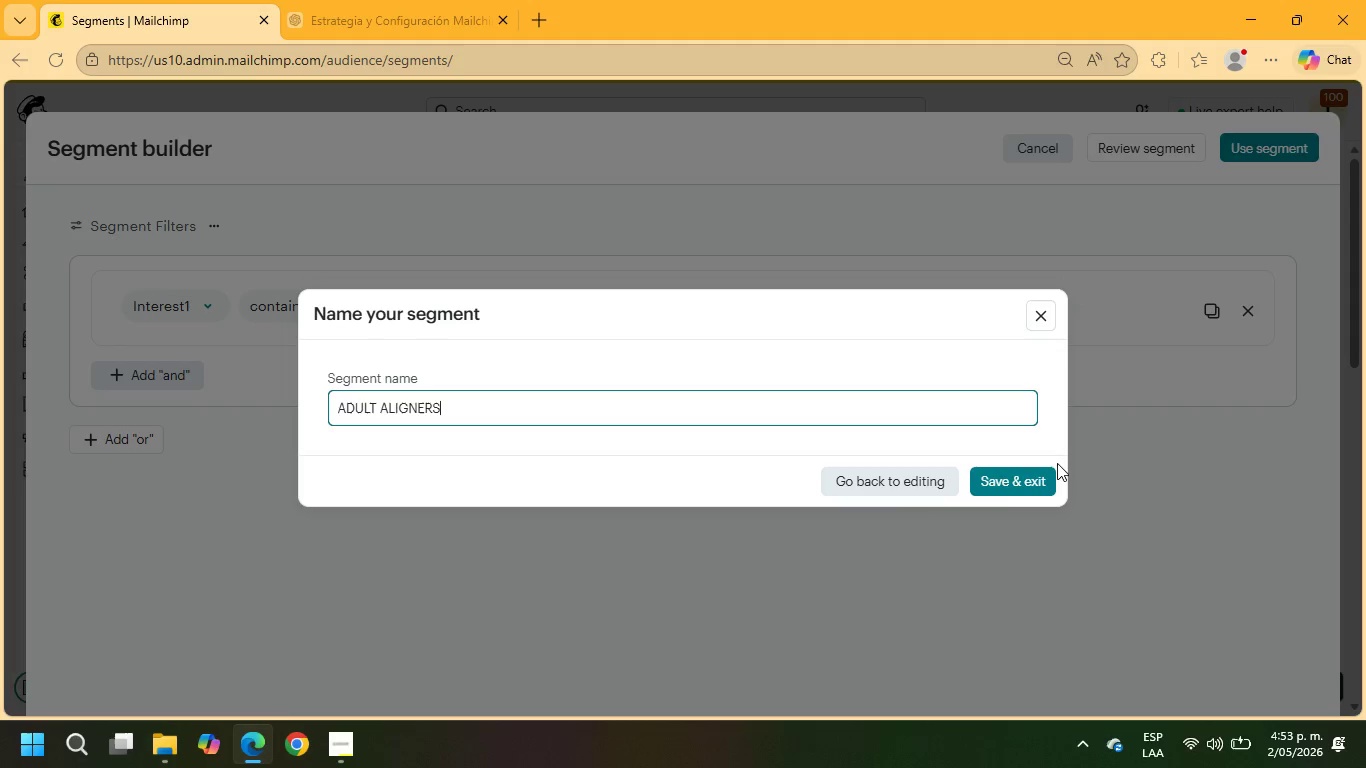 
left_click([1010, 483])
 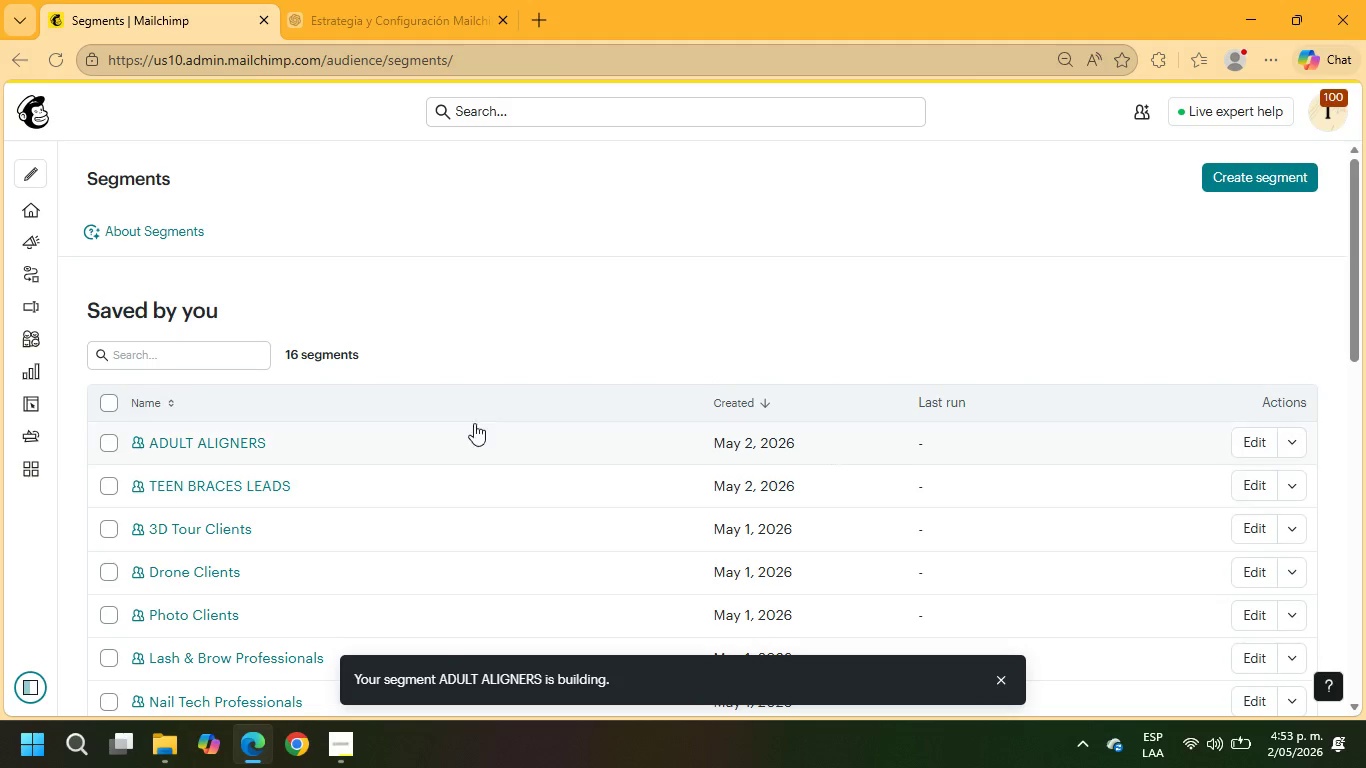 
left_click([1252, 444])
 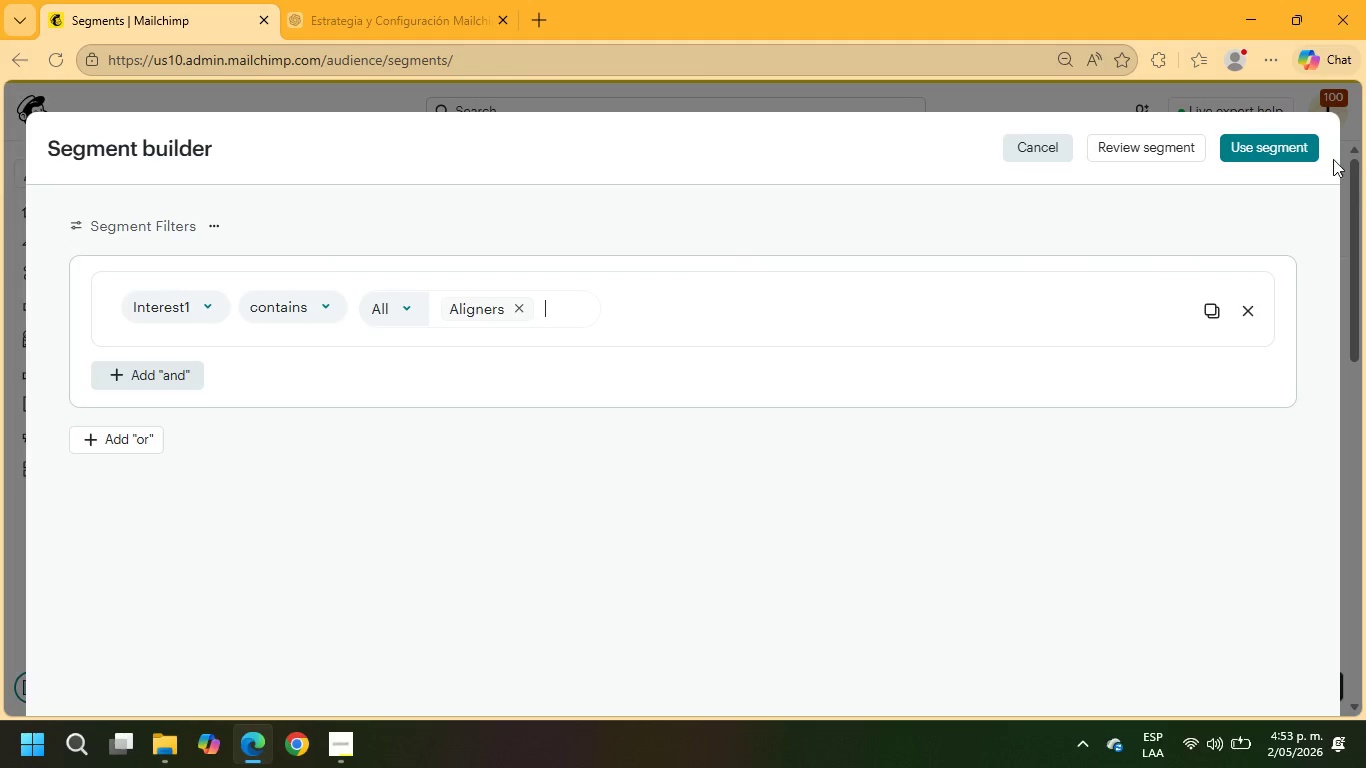 
left_click([1312, 156])
 